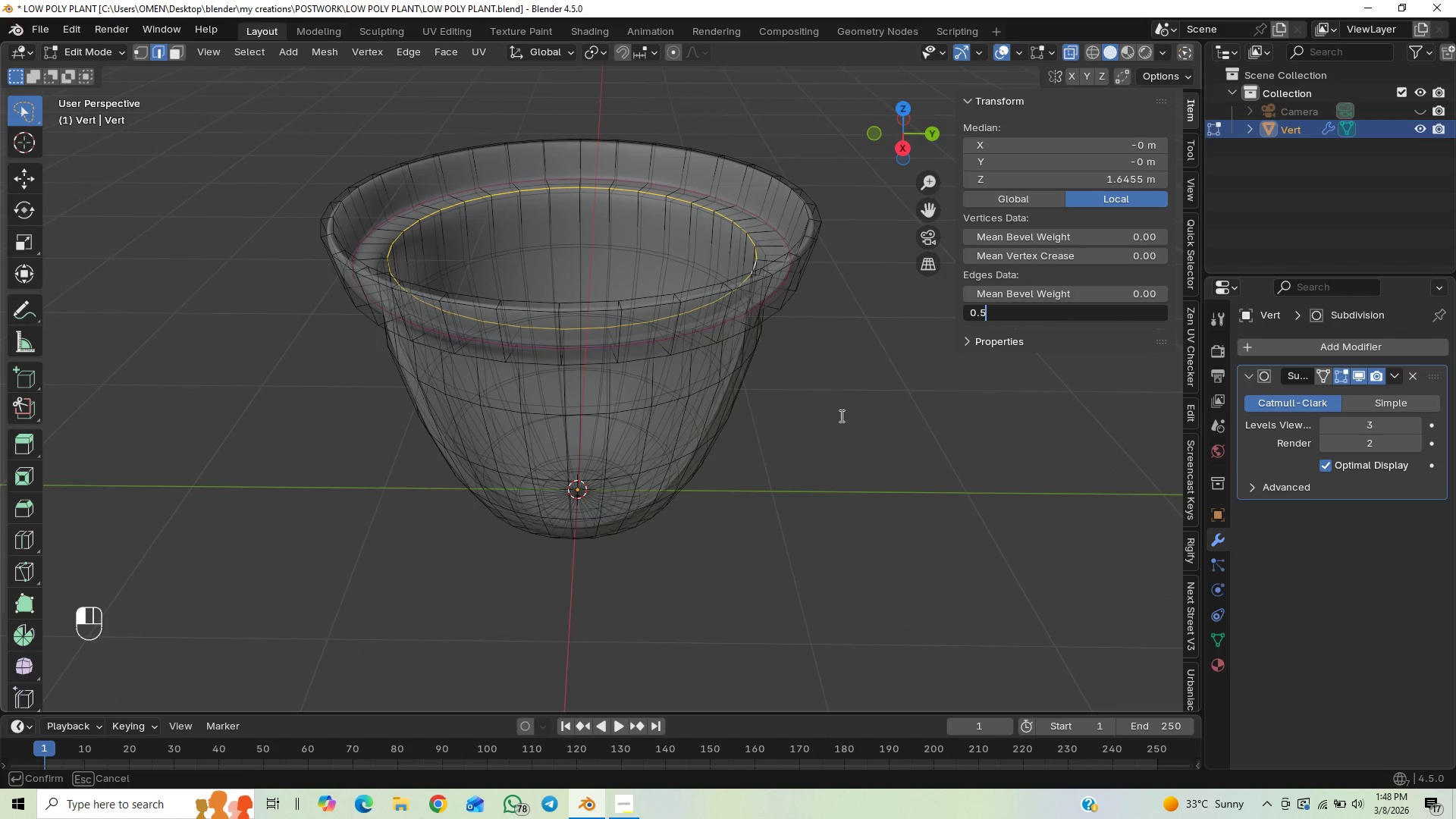 
key(Enter)
 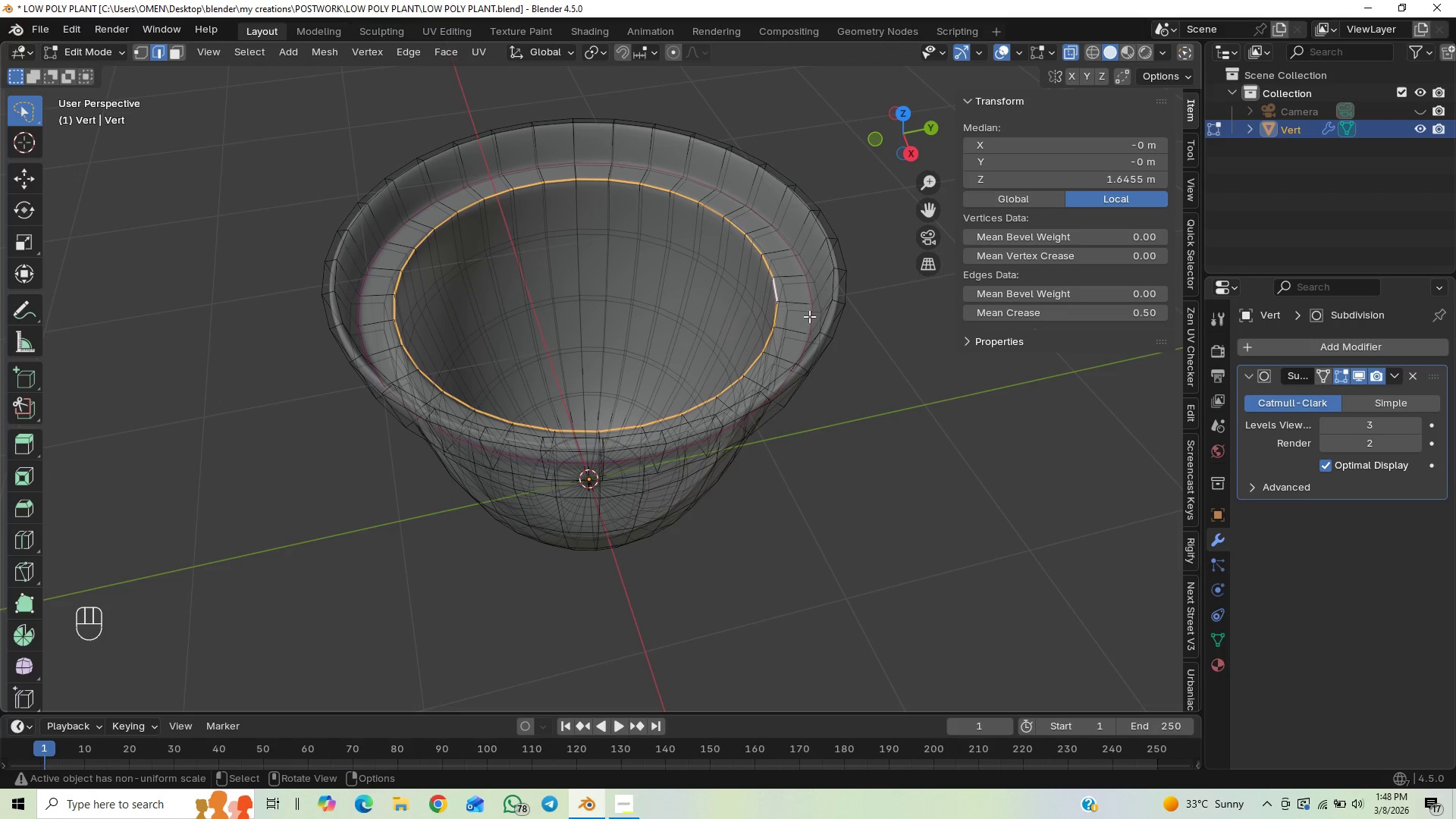 
left_click([1070, 49])
 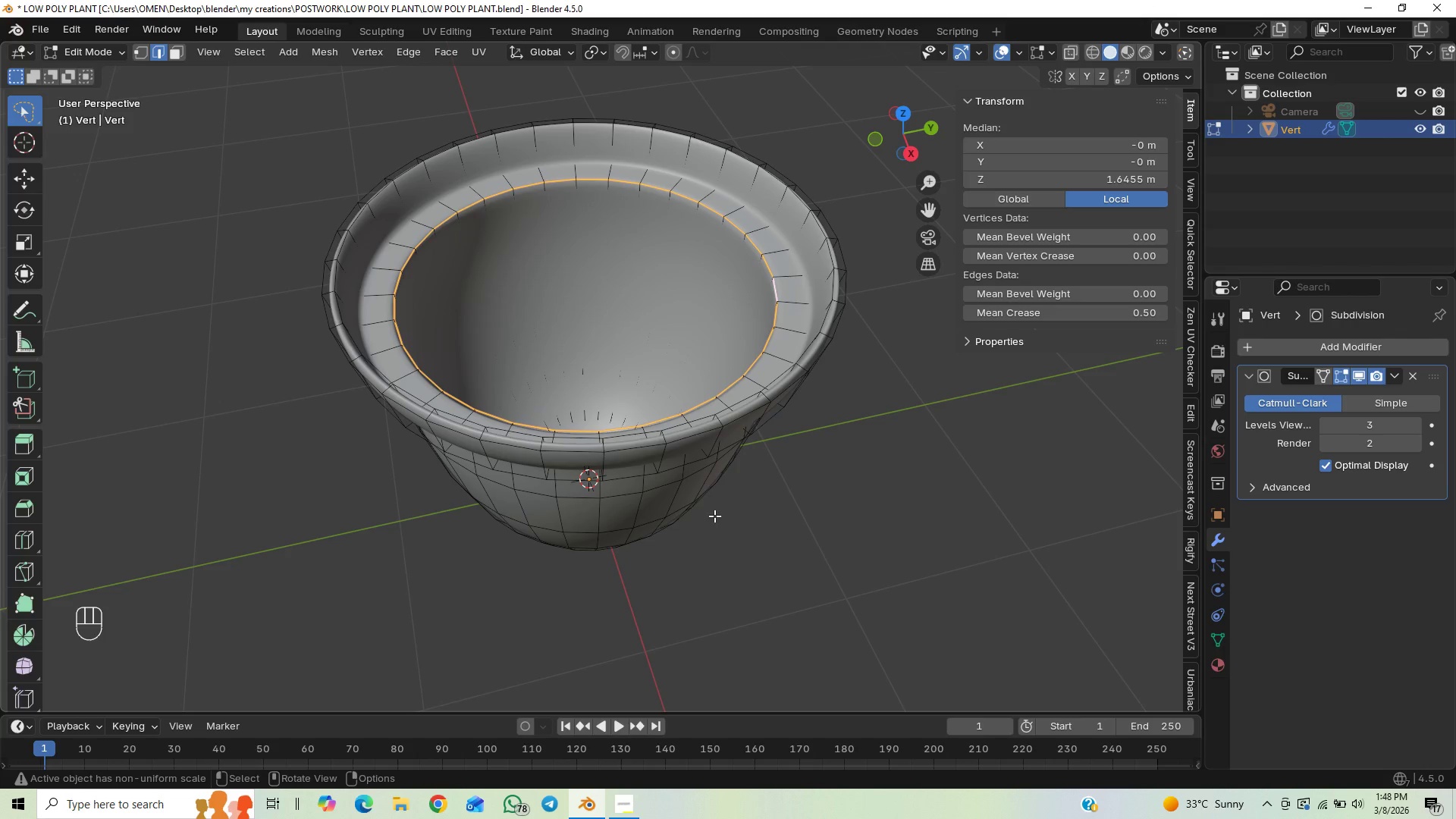 
key(Tab)
 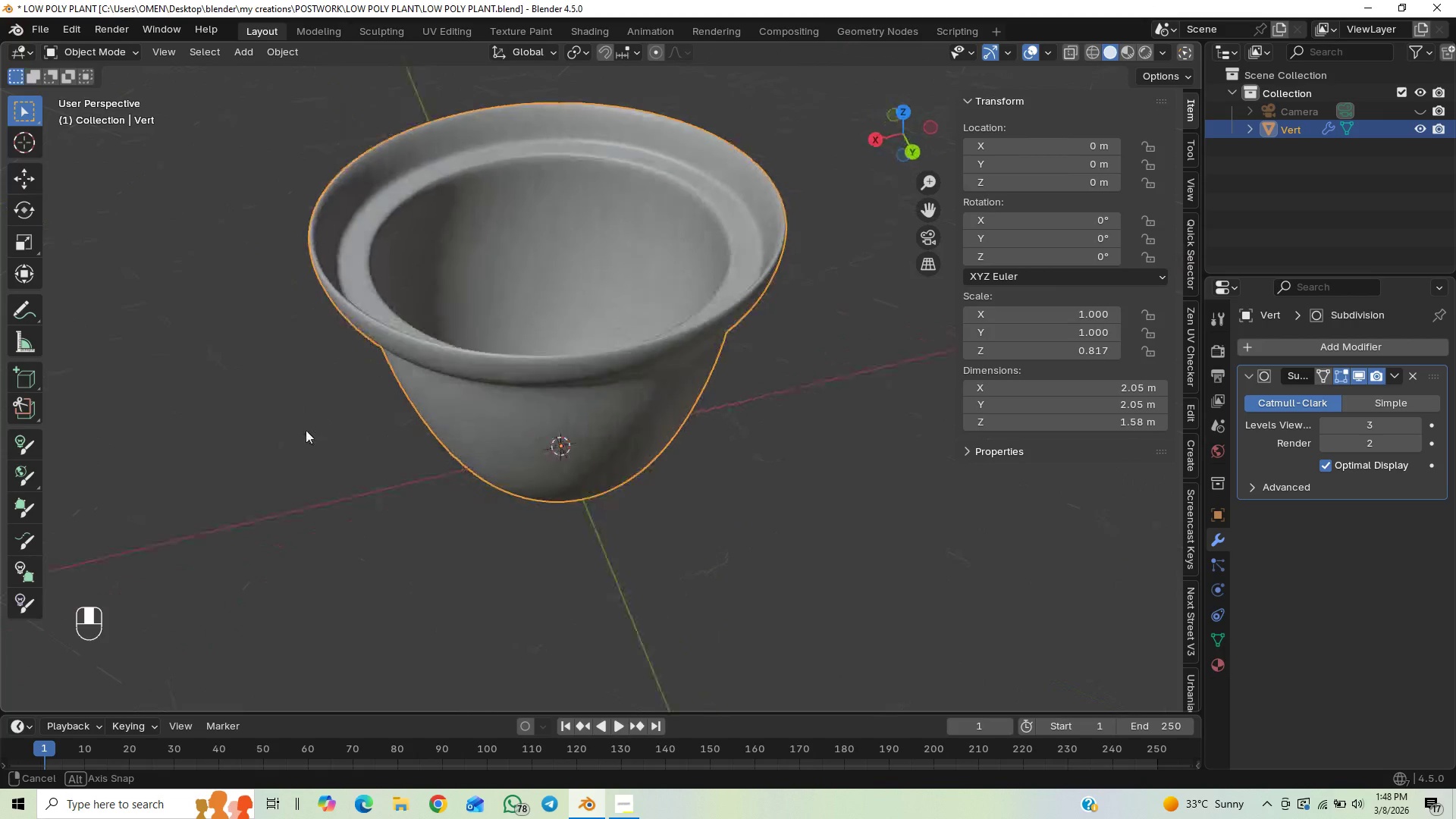 
wait(6.66)
 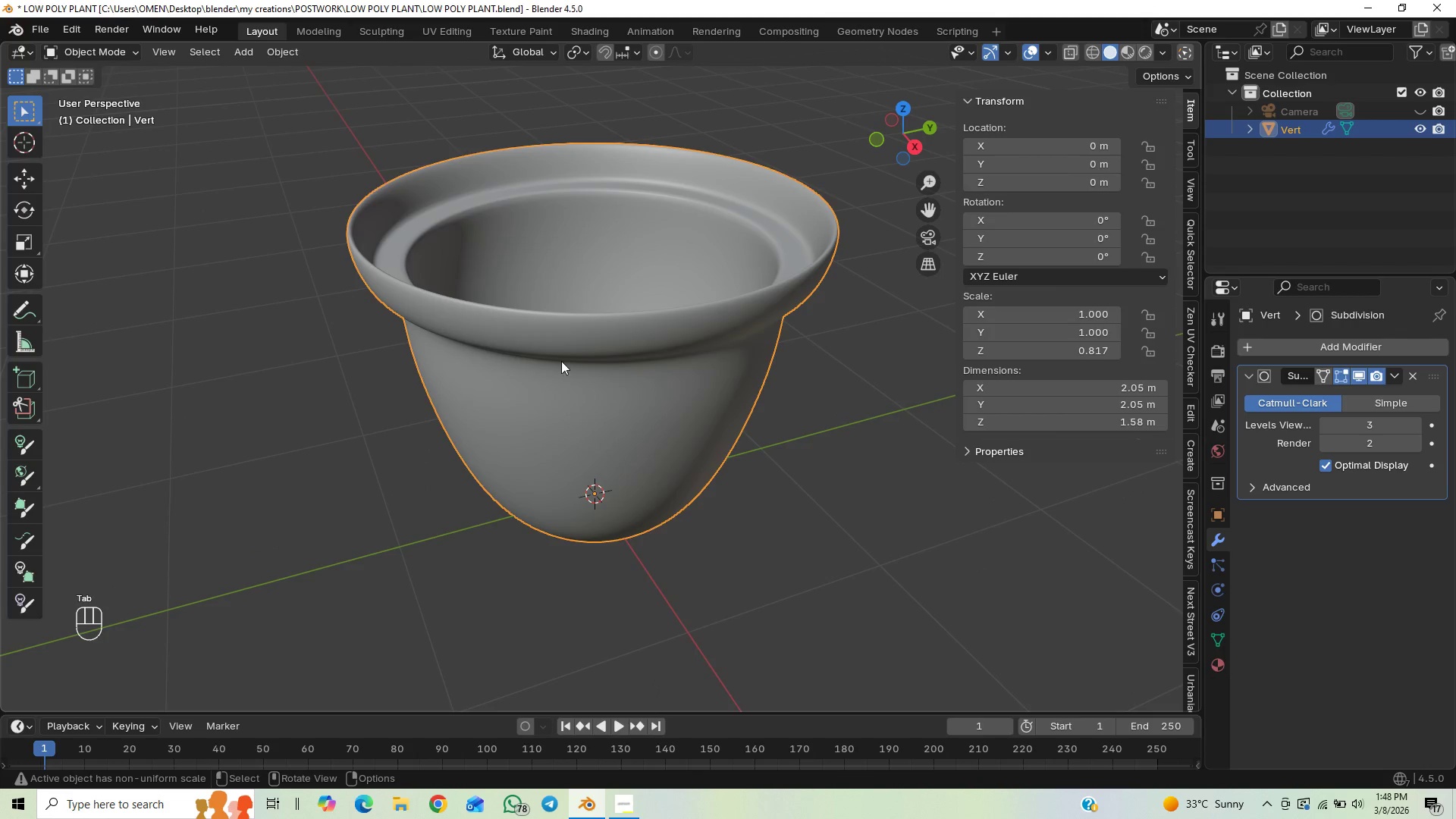 
scroll: coordinate [313, 403], scroll_direction: up, amount: 3.0
 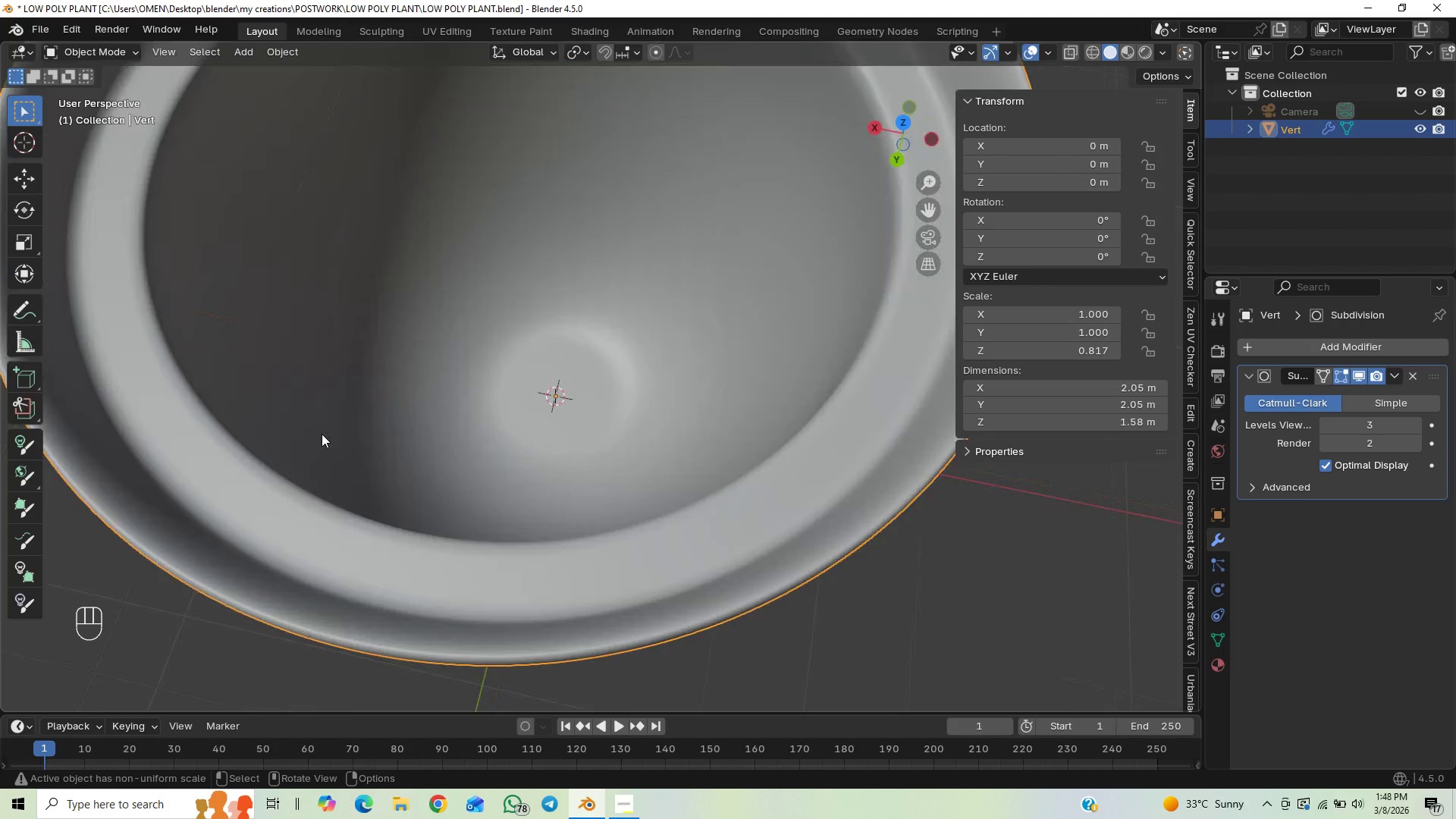 
scroll: coordinate [321, 436], scroll_direction: down, amount: 20.0
 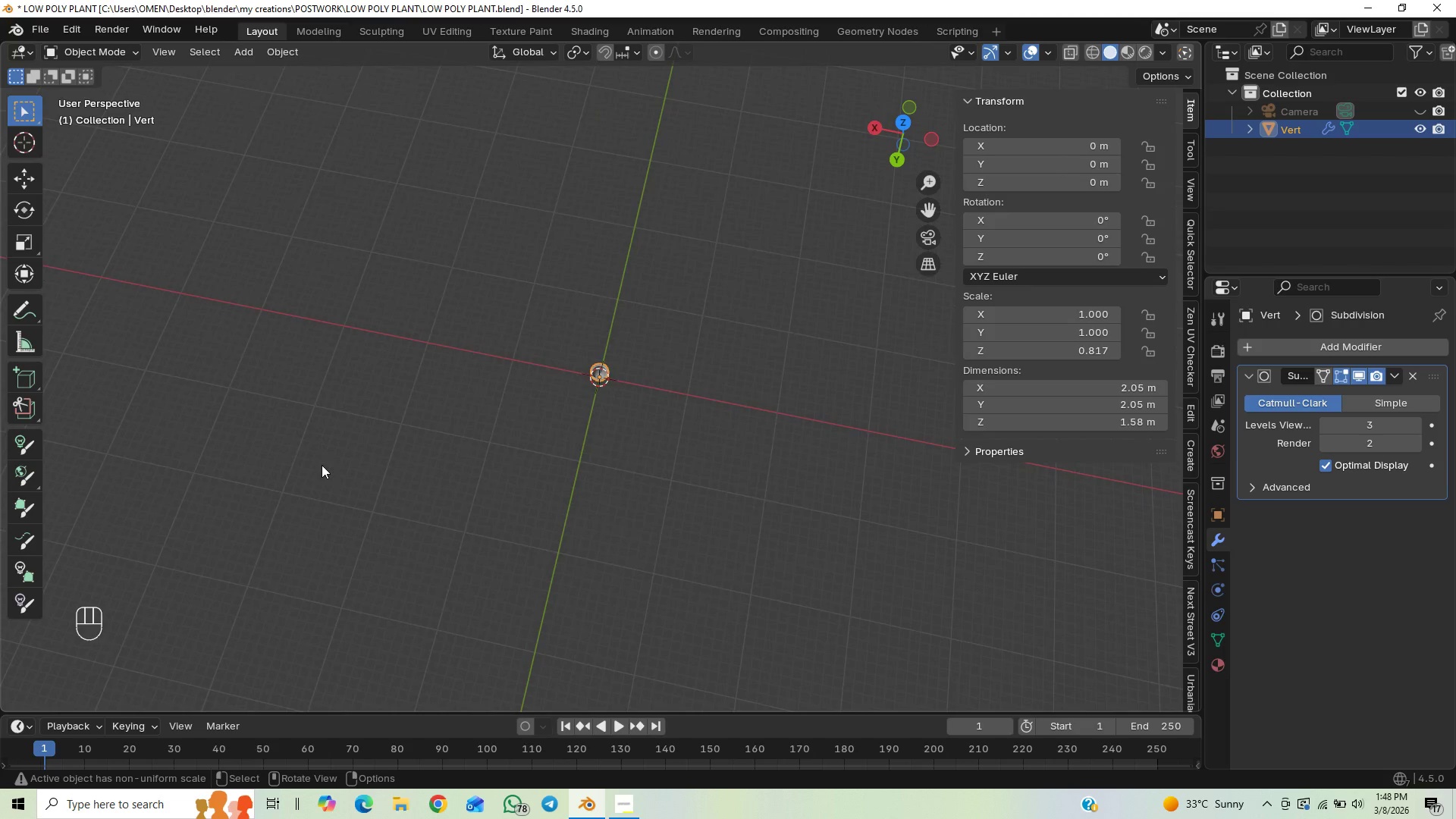 
scroll: coordinate [461, 350], scroll_direction: up, amount: 17.0
 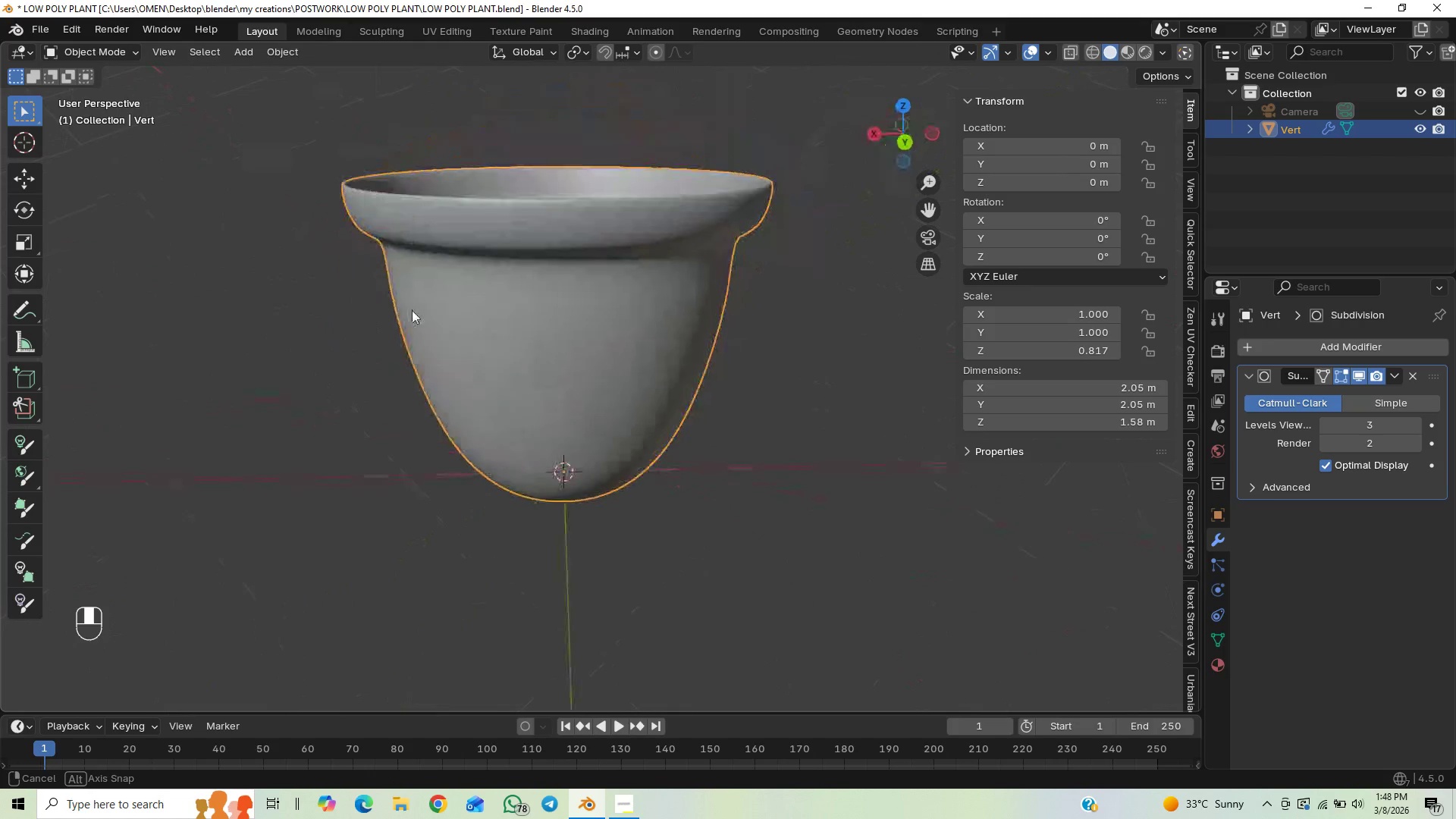 
key(Control+S)
 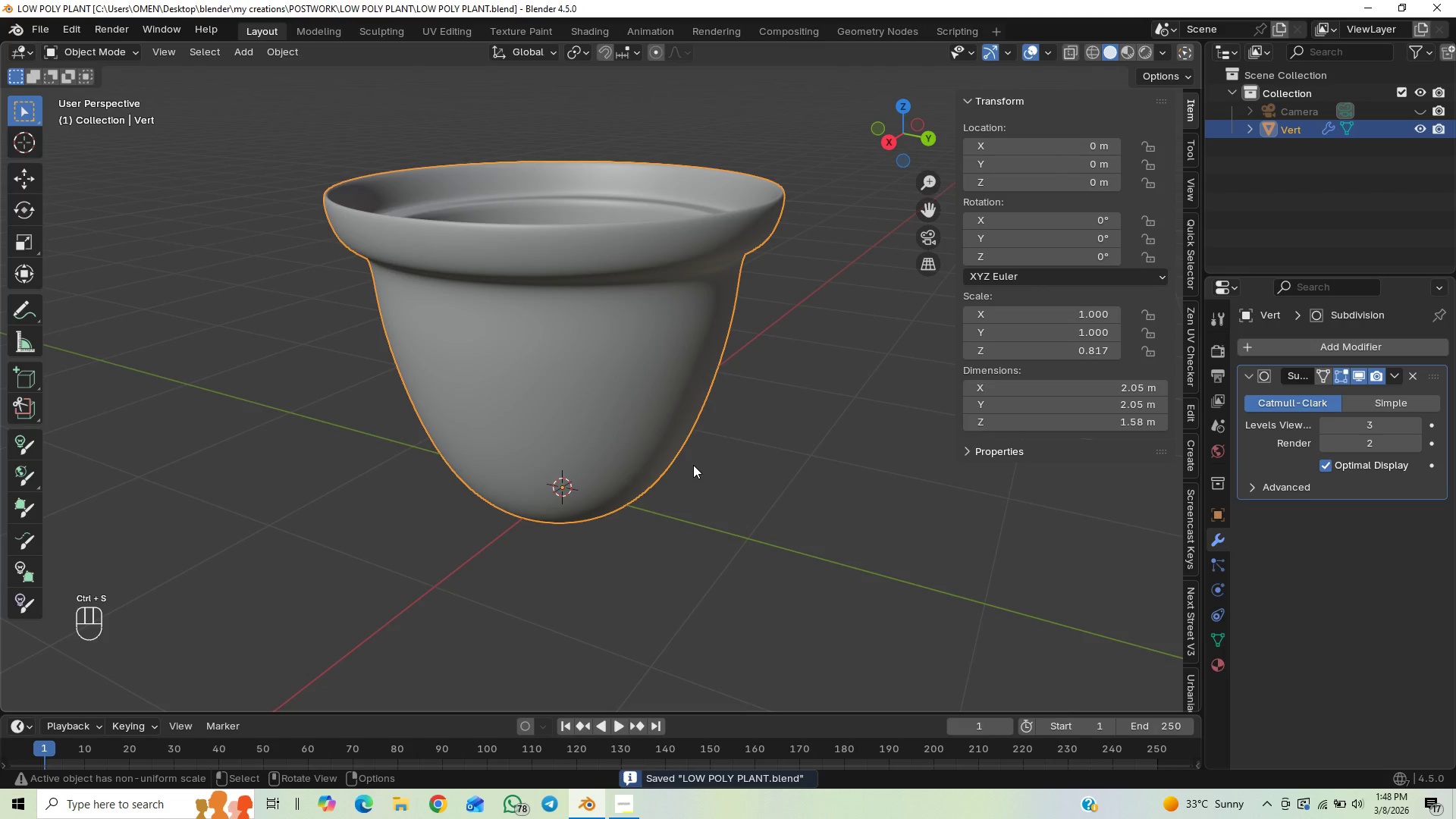 
type(mm)
 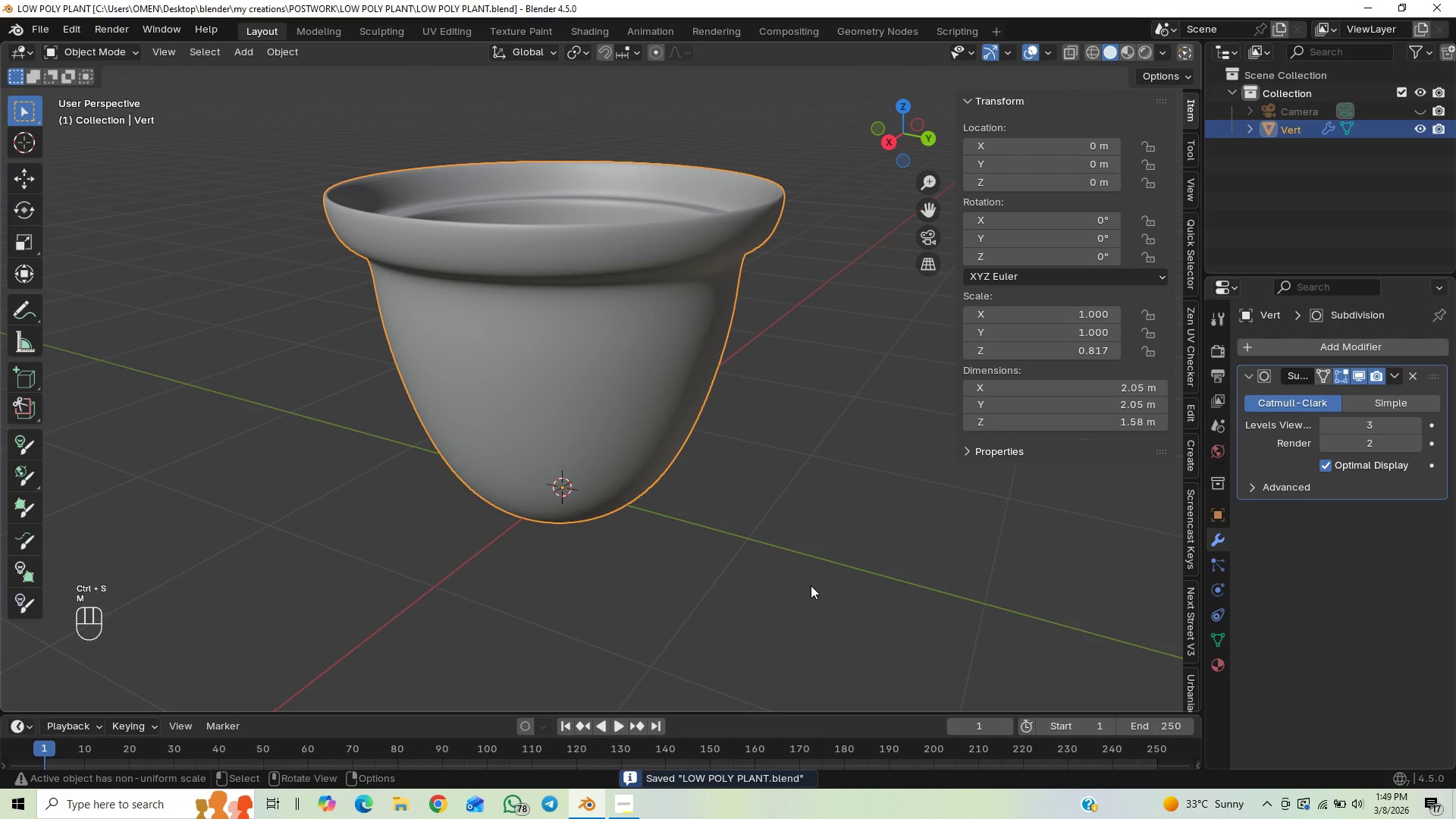 
key(N)
 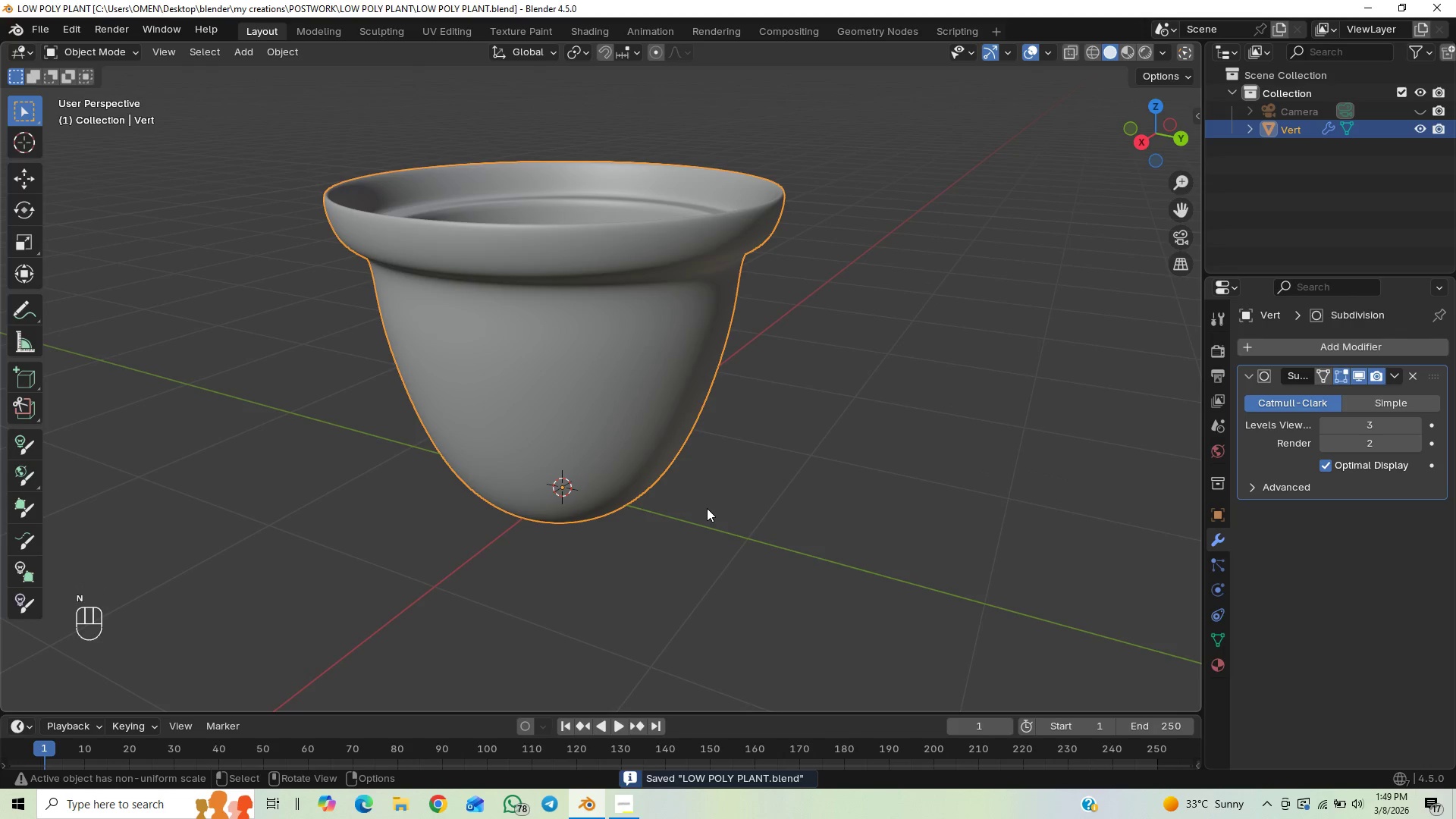 
key(End)
 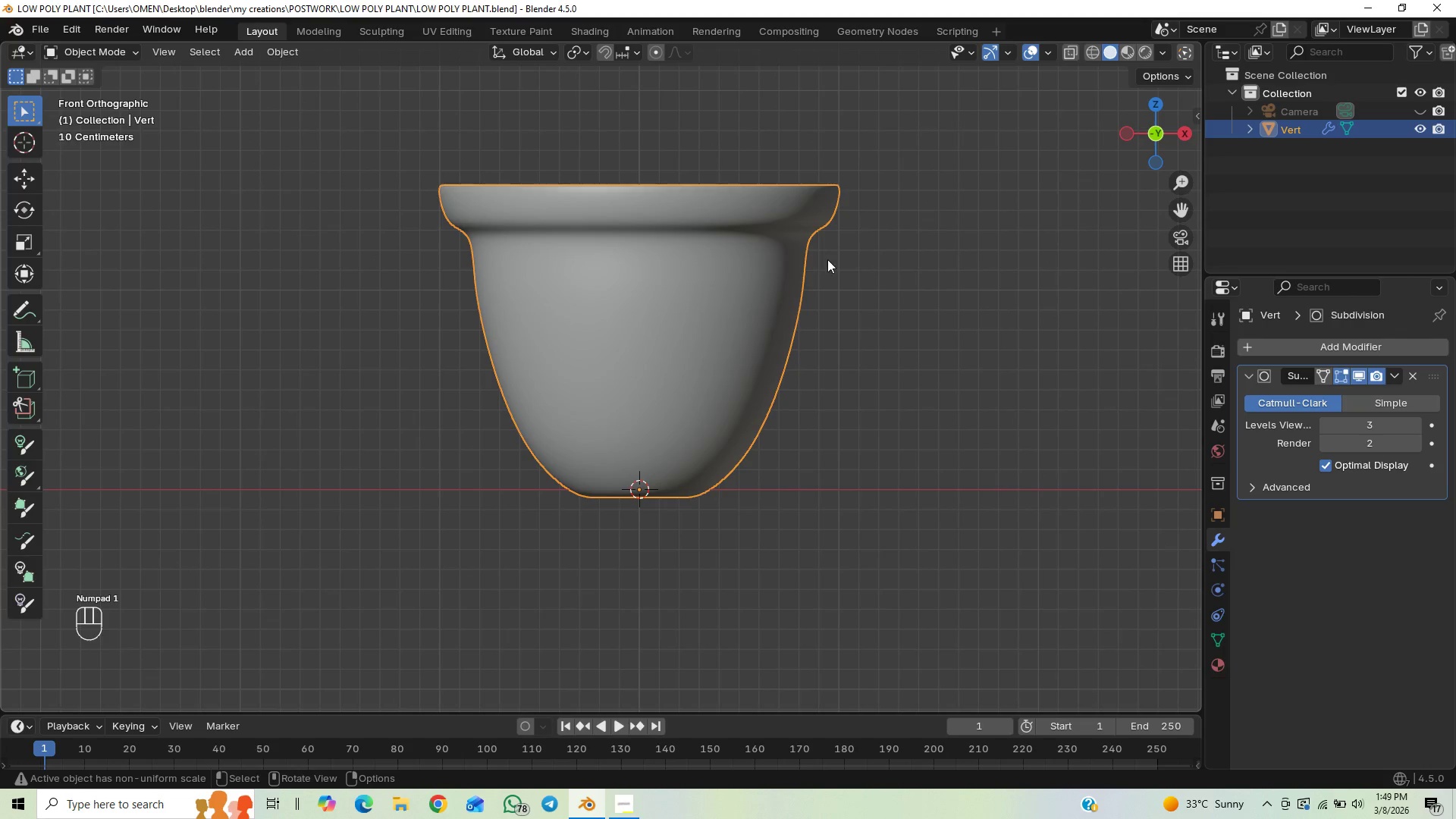 
scroll: coordinate [852, 319], scroll_direction: down, amount: 2.0
 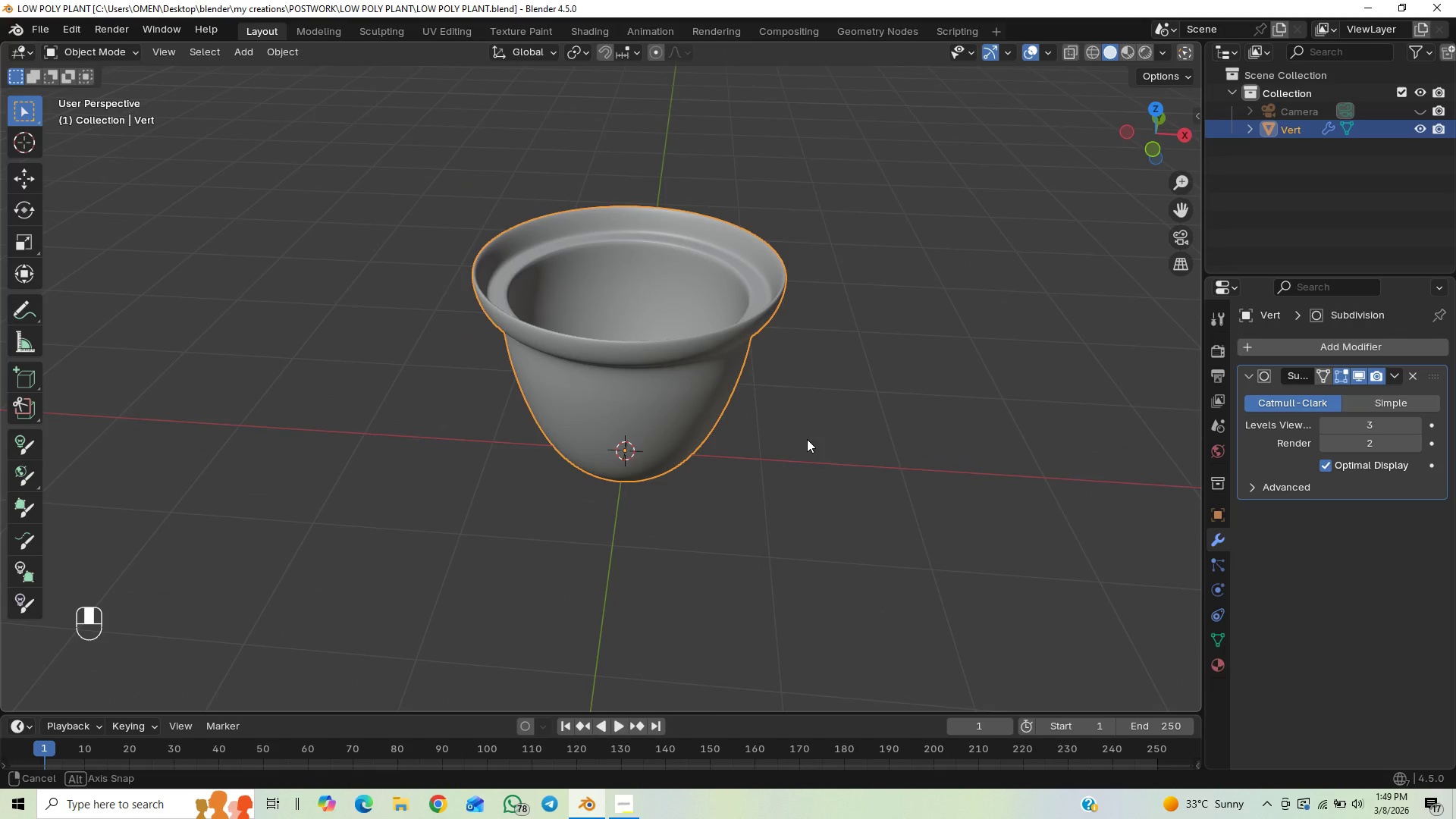 
scroll: coordinate [805, 416], scroll_direction: up, amount: 2.0
 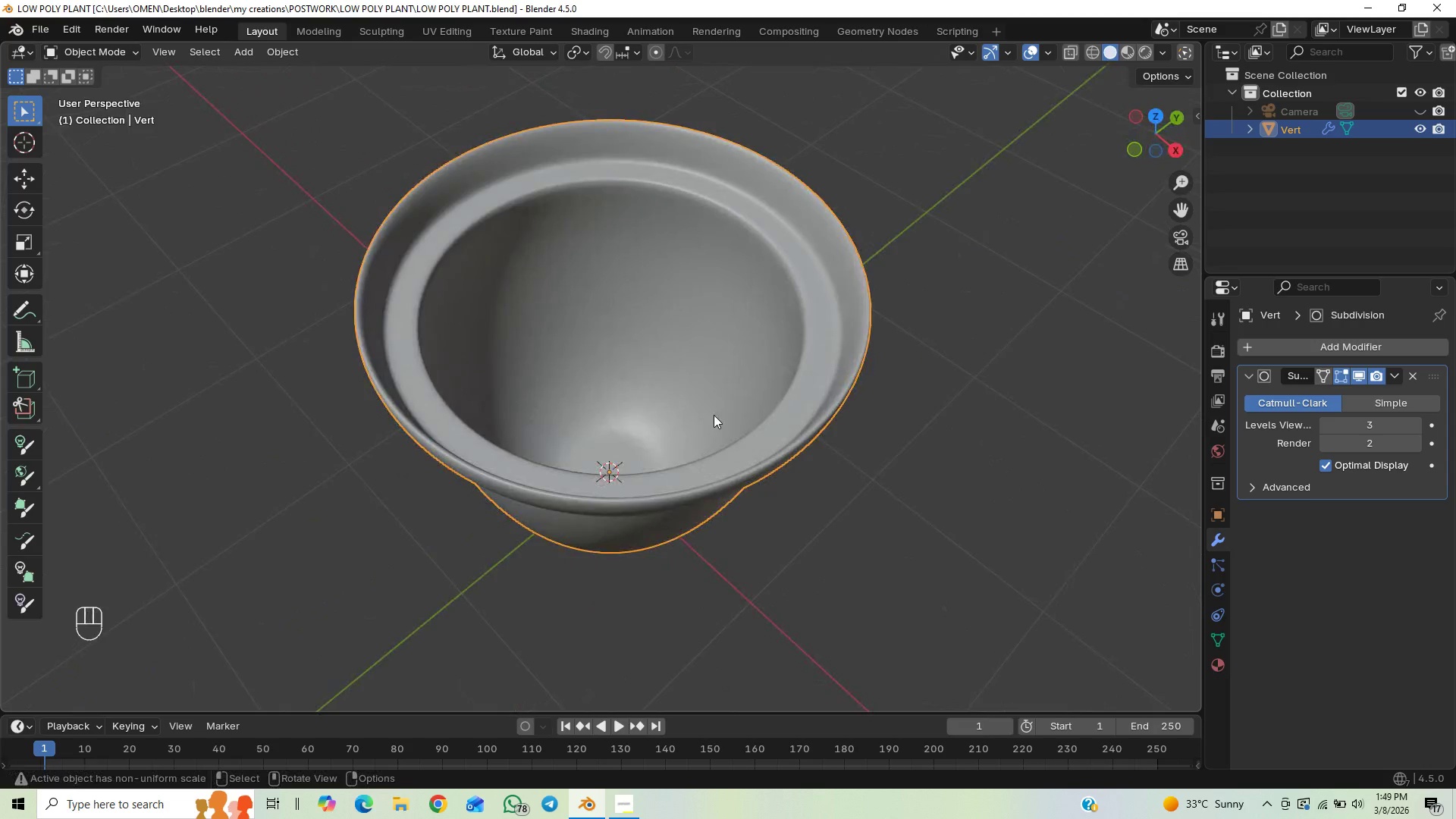 
key(Tab)
 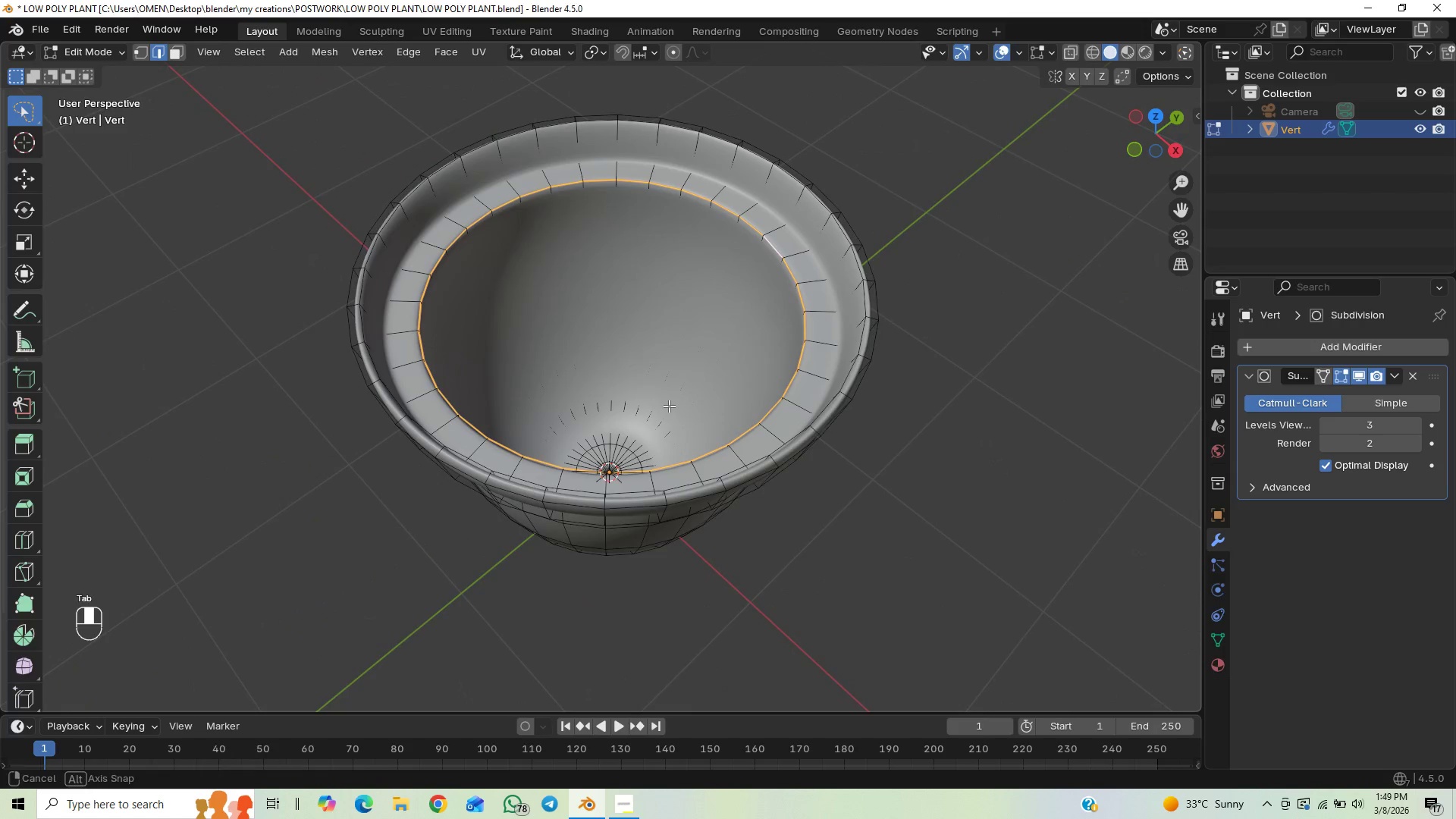 
scroll: coordinate [697, 386], scroll_direction: up, amount: 3.0
 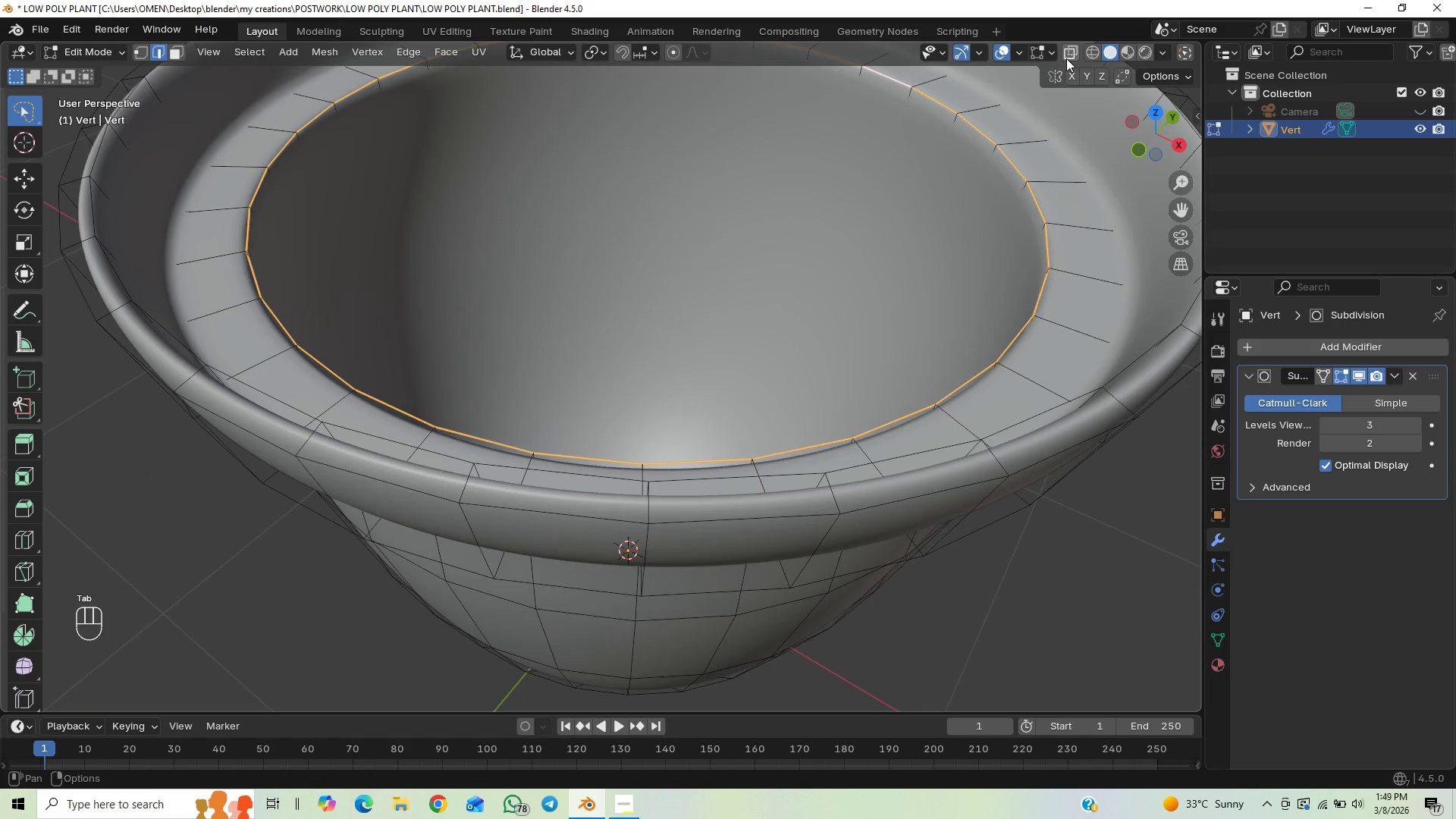 
left_click([1065, 55])
 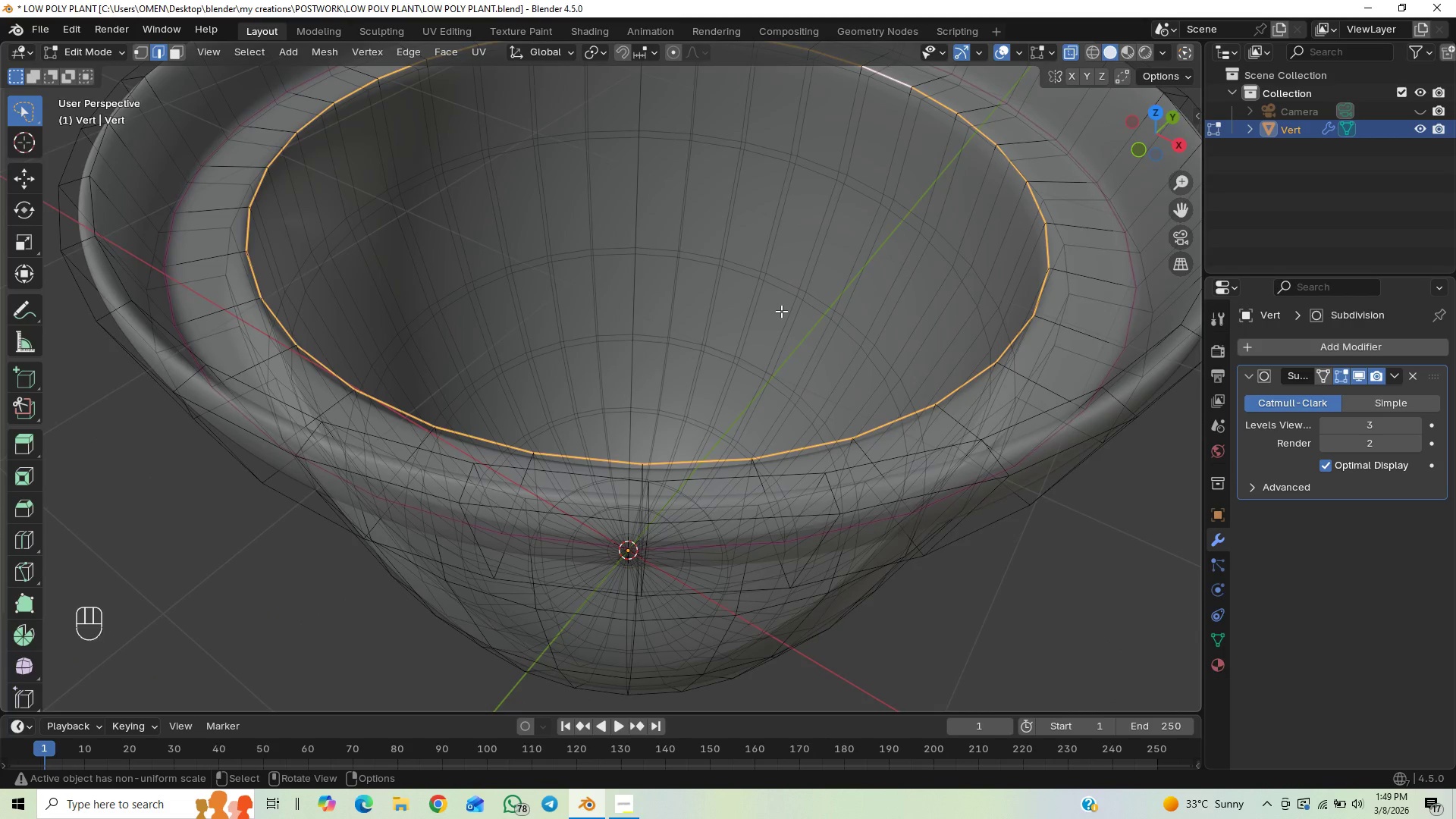 
scroll: coordinate [804, 296], scroll_direction: down, amount: 2.0
 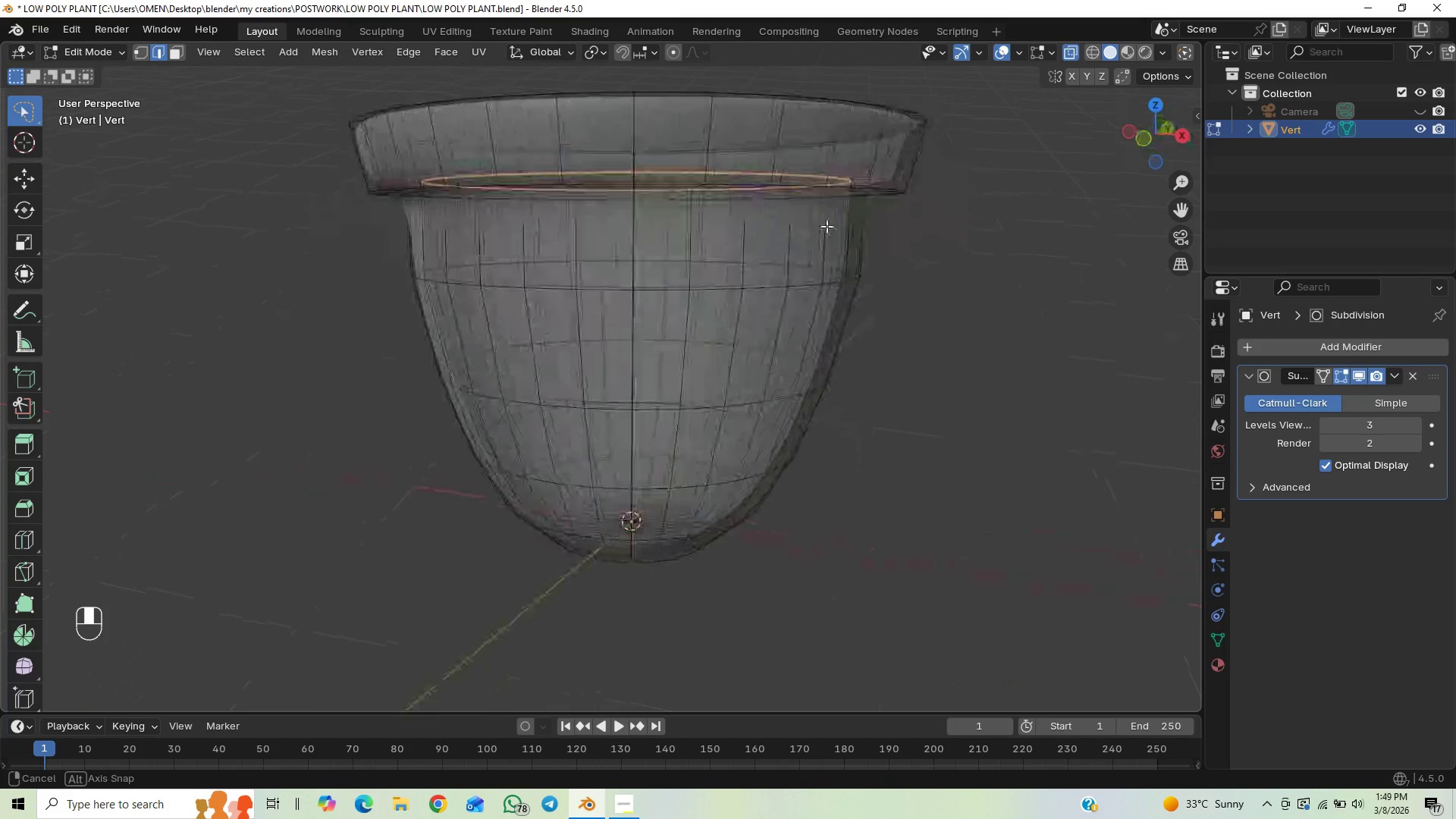 
key(End)
 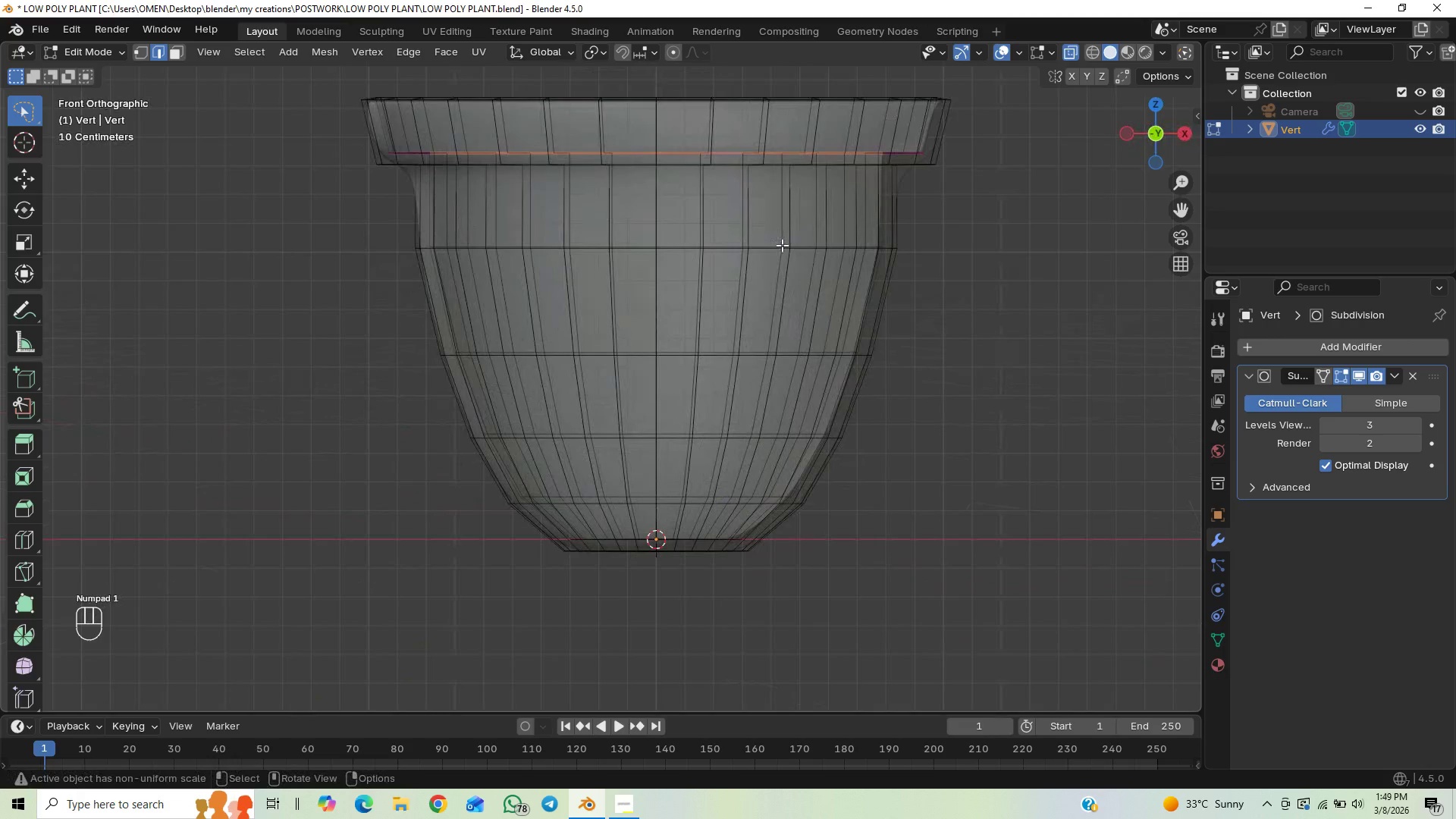 
scroll: coordinate [792, 228], scroll_direction: up, amount: 1.0
 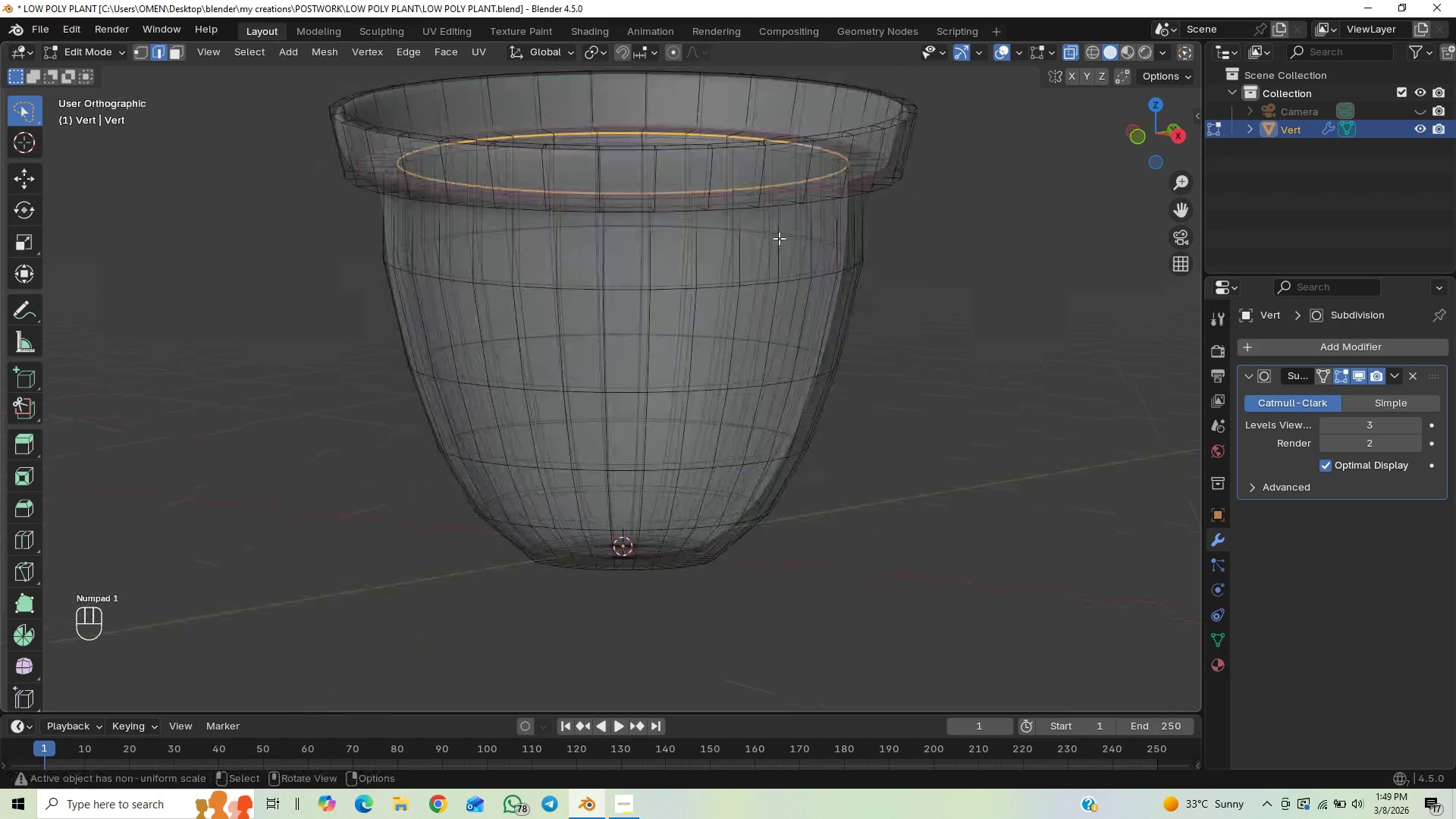 
scroll: coordinate [783, 243], scroll_direction: down, amount: 1.0
 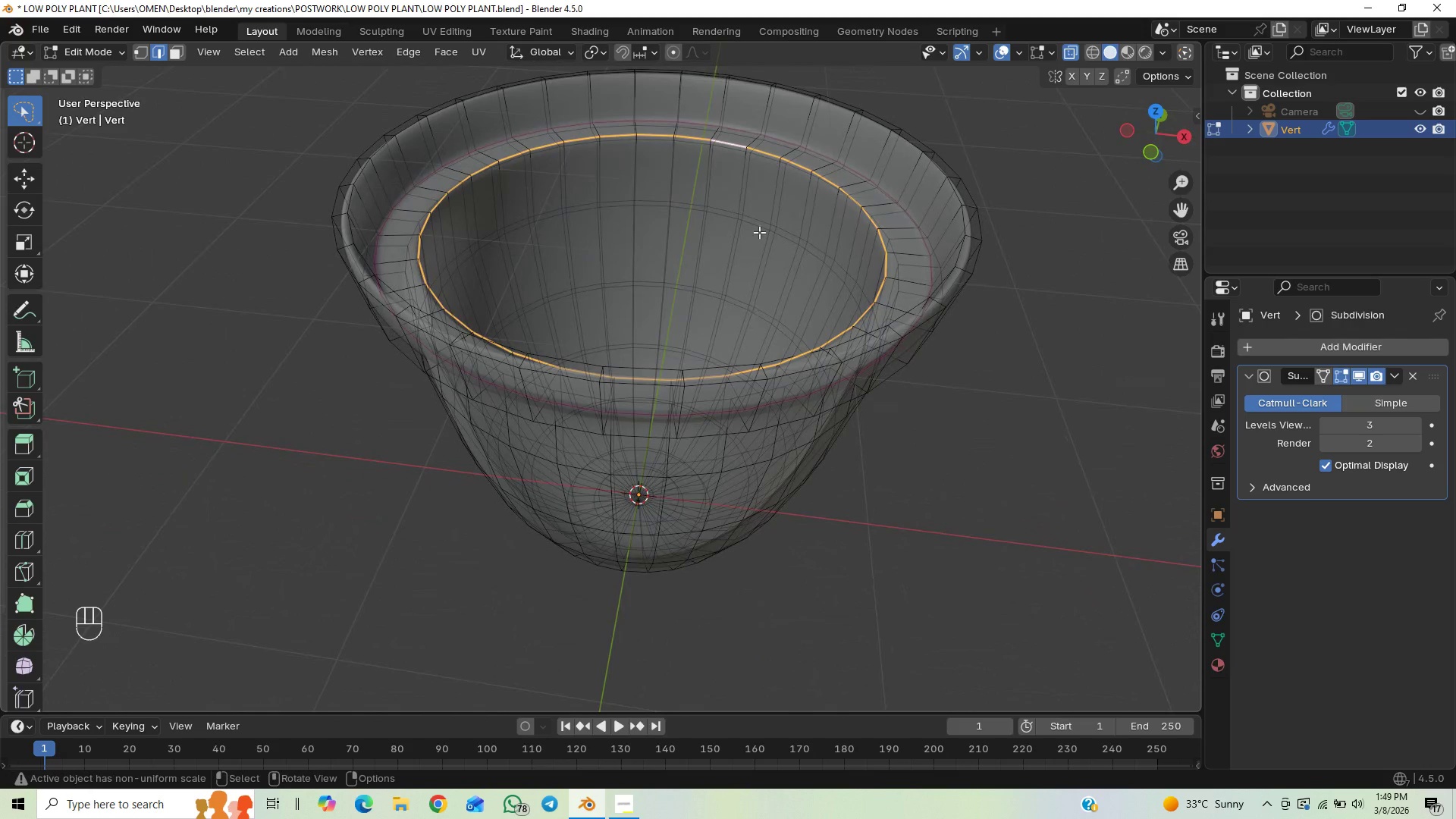 
wait(6.3)
 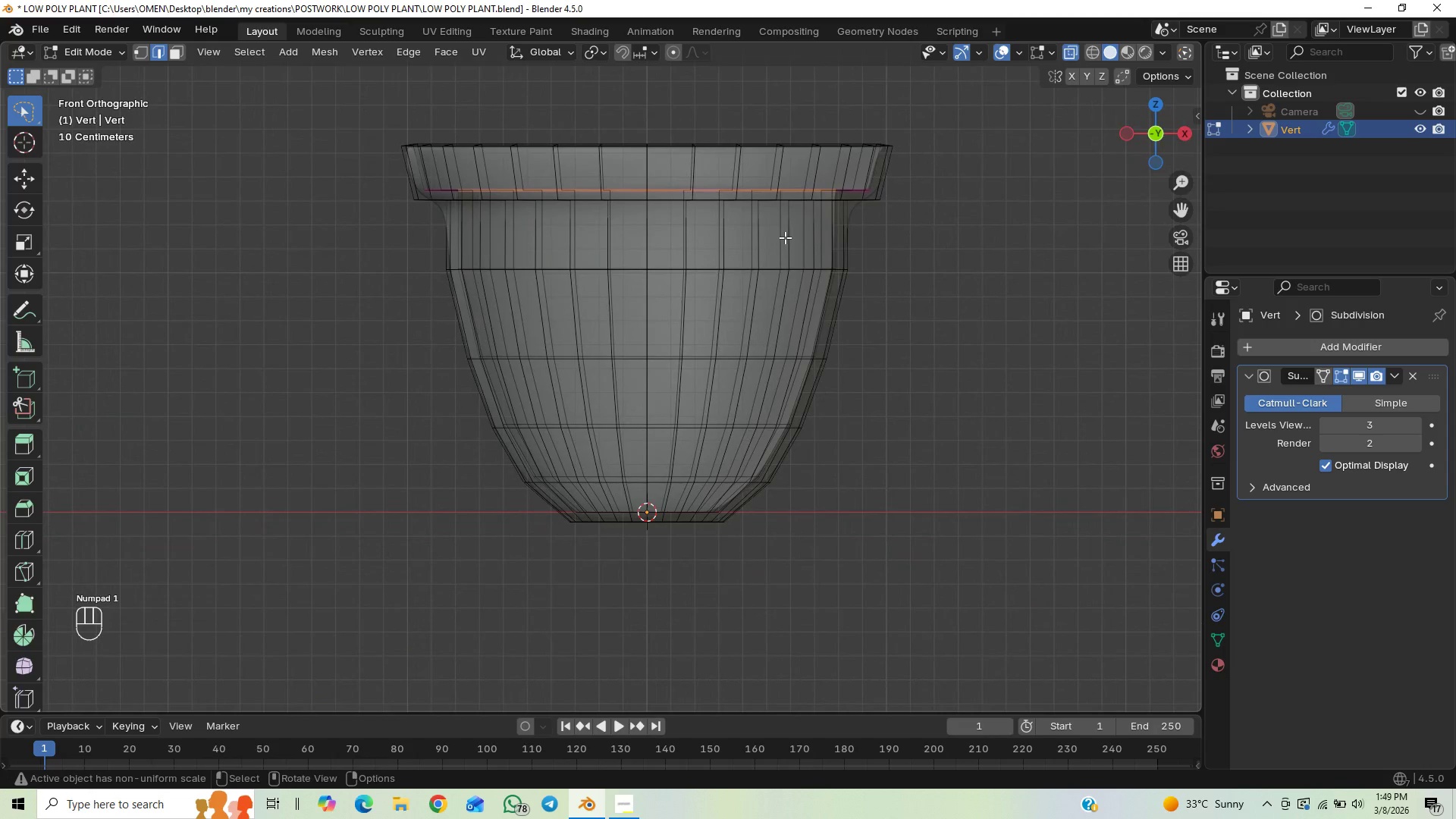 
key(Control+R)
 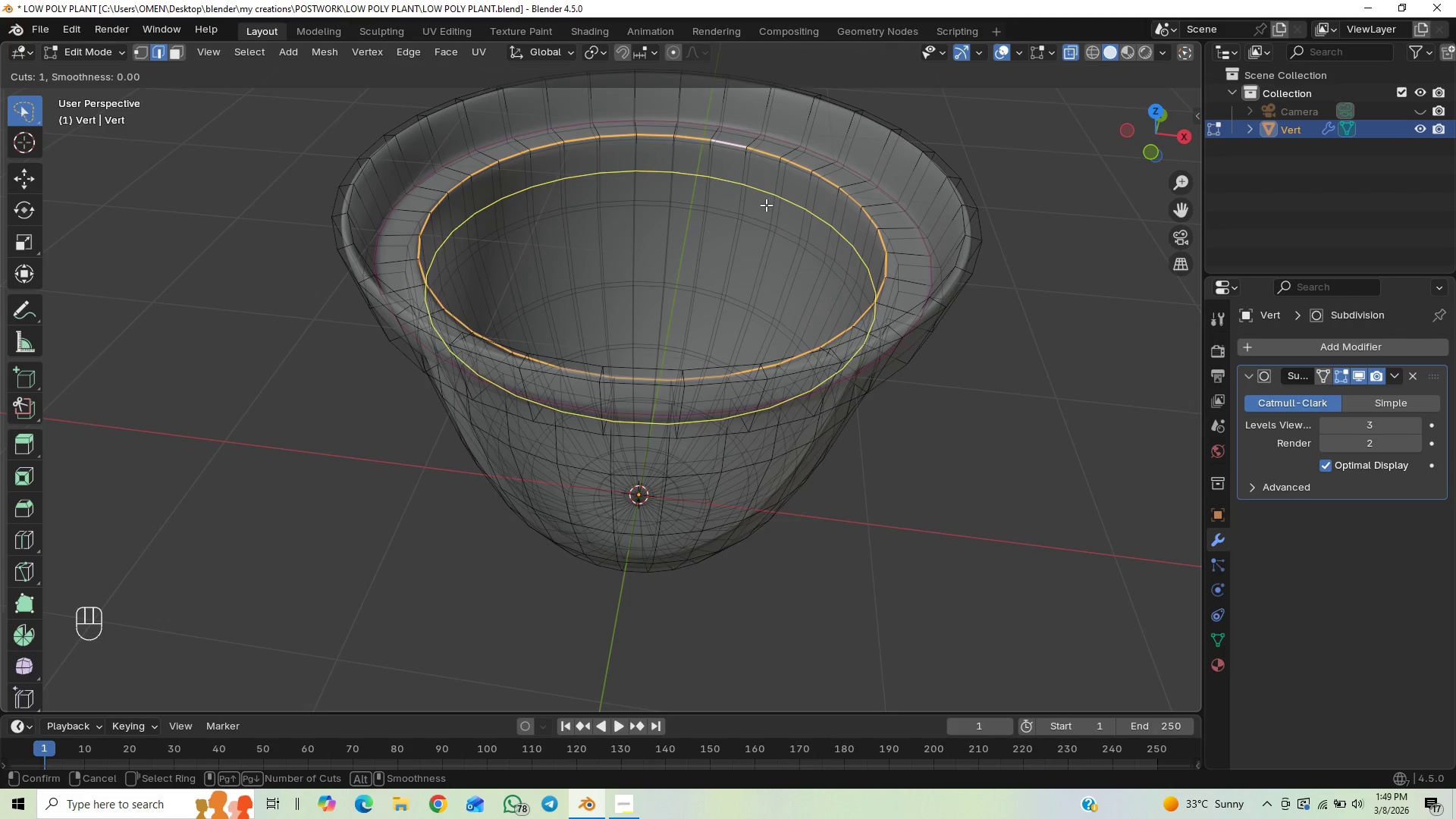 
wait(5.69)
 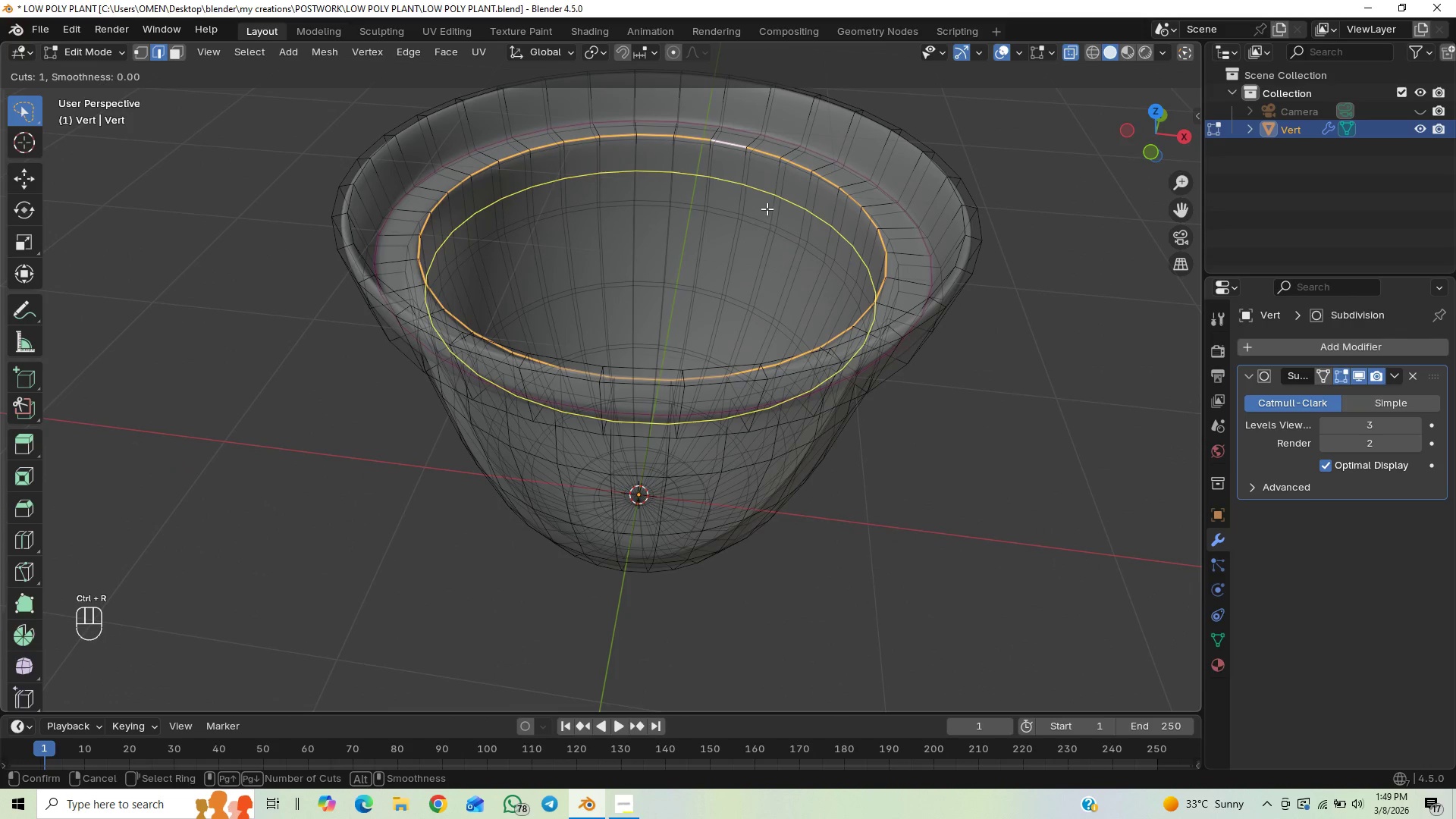 
left_click([766, 205])
 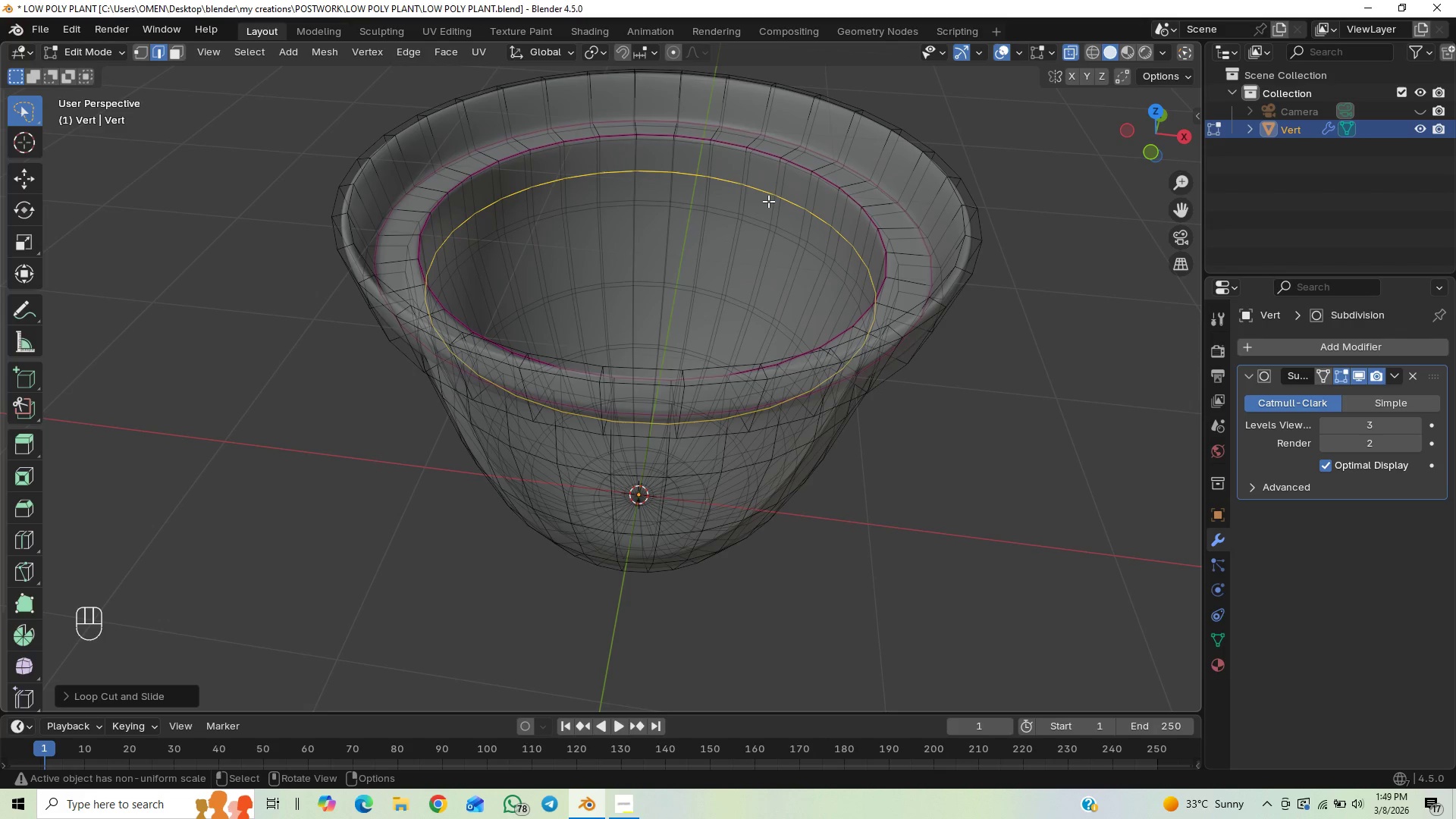 
scroll: coordinate [785, 220], scroll_direction: down, amount: 1.0
 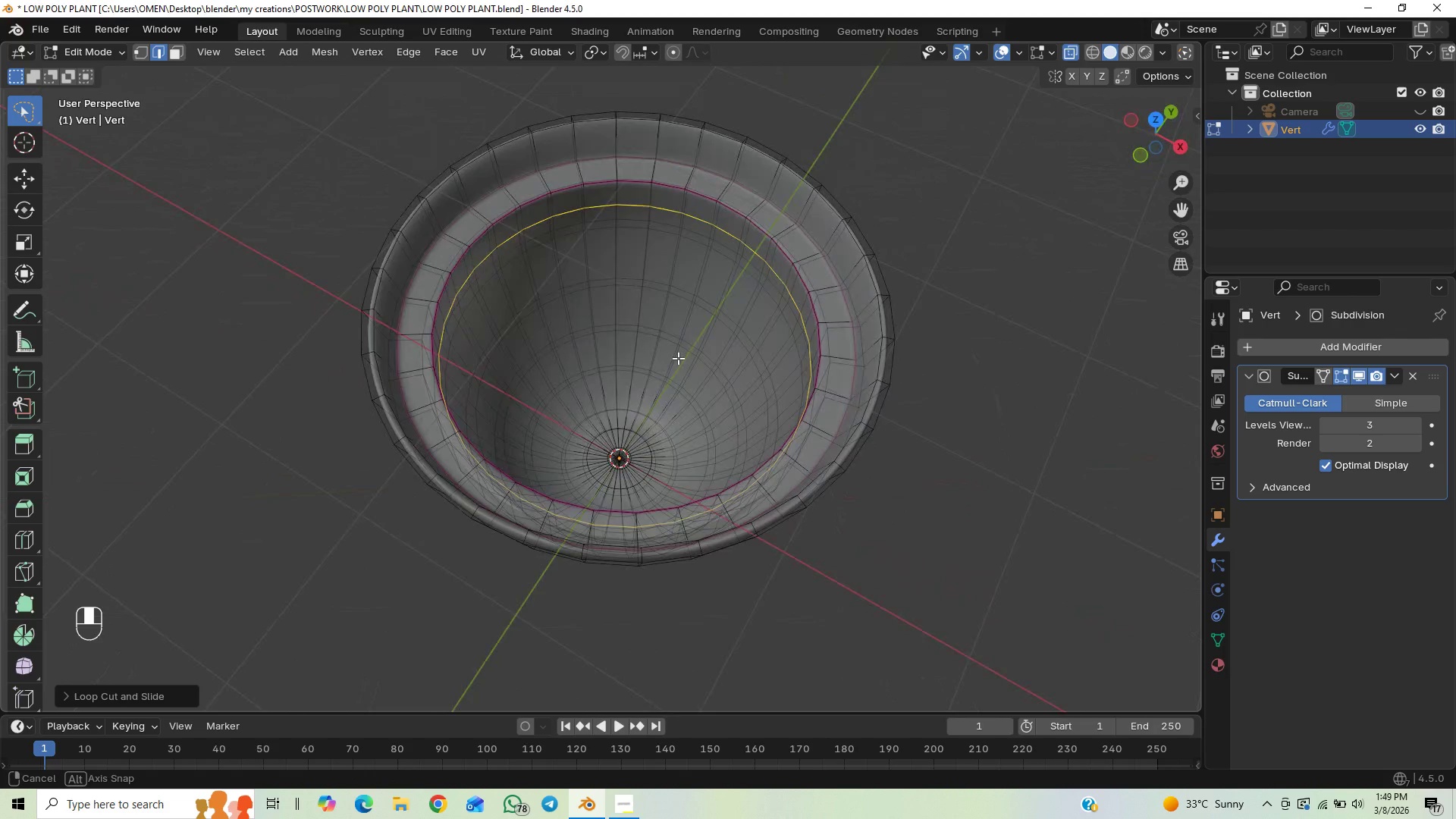 
key(1)
 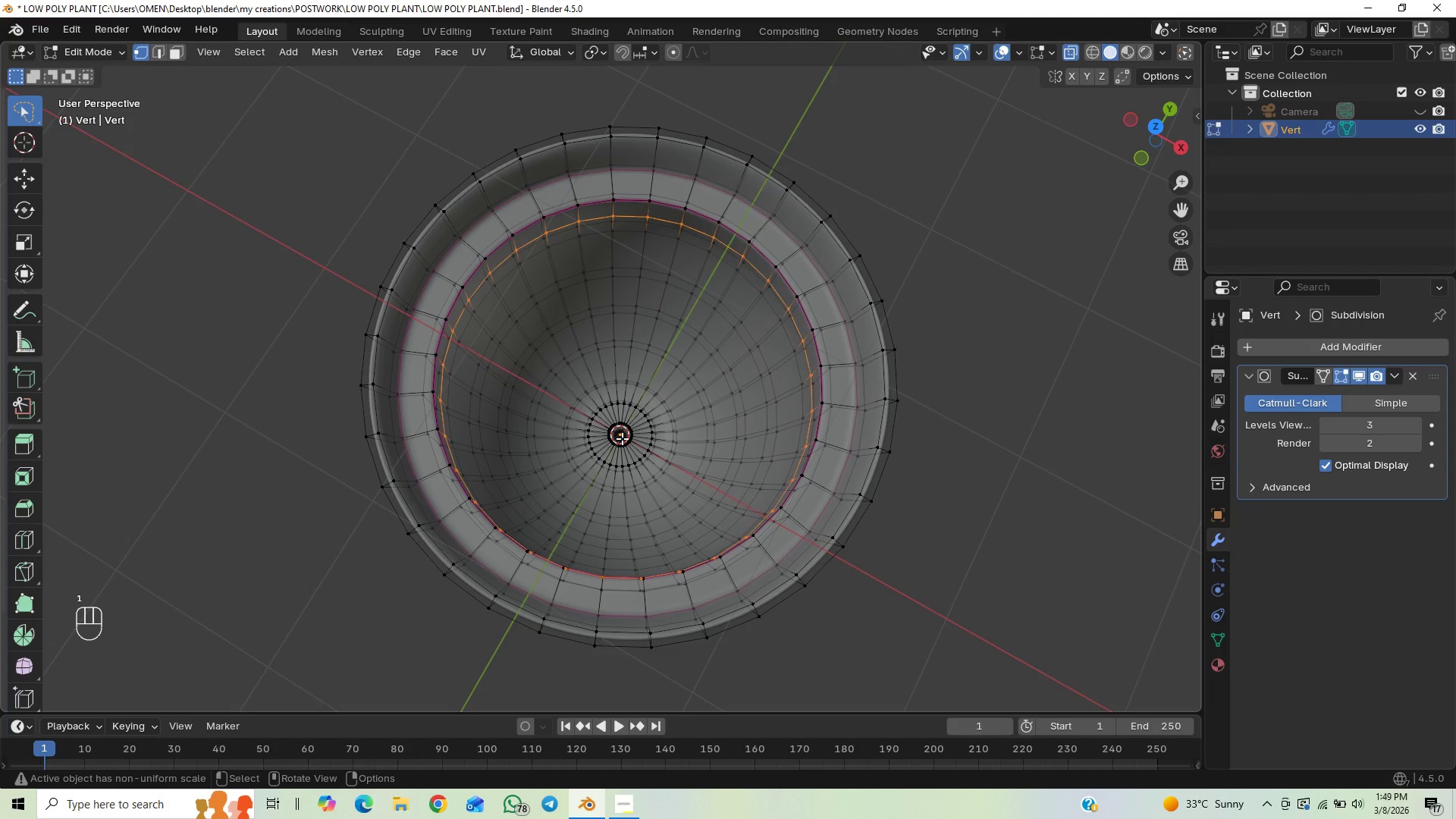 
left_click([622, 438])
 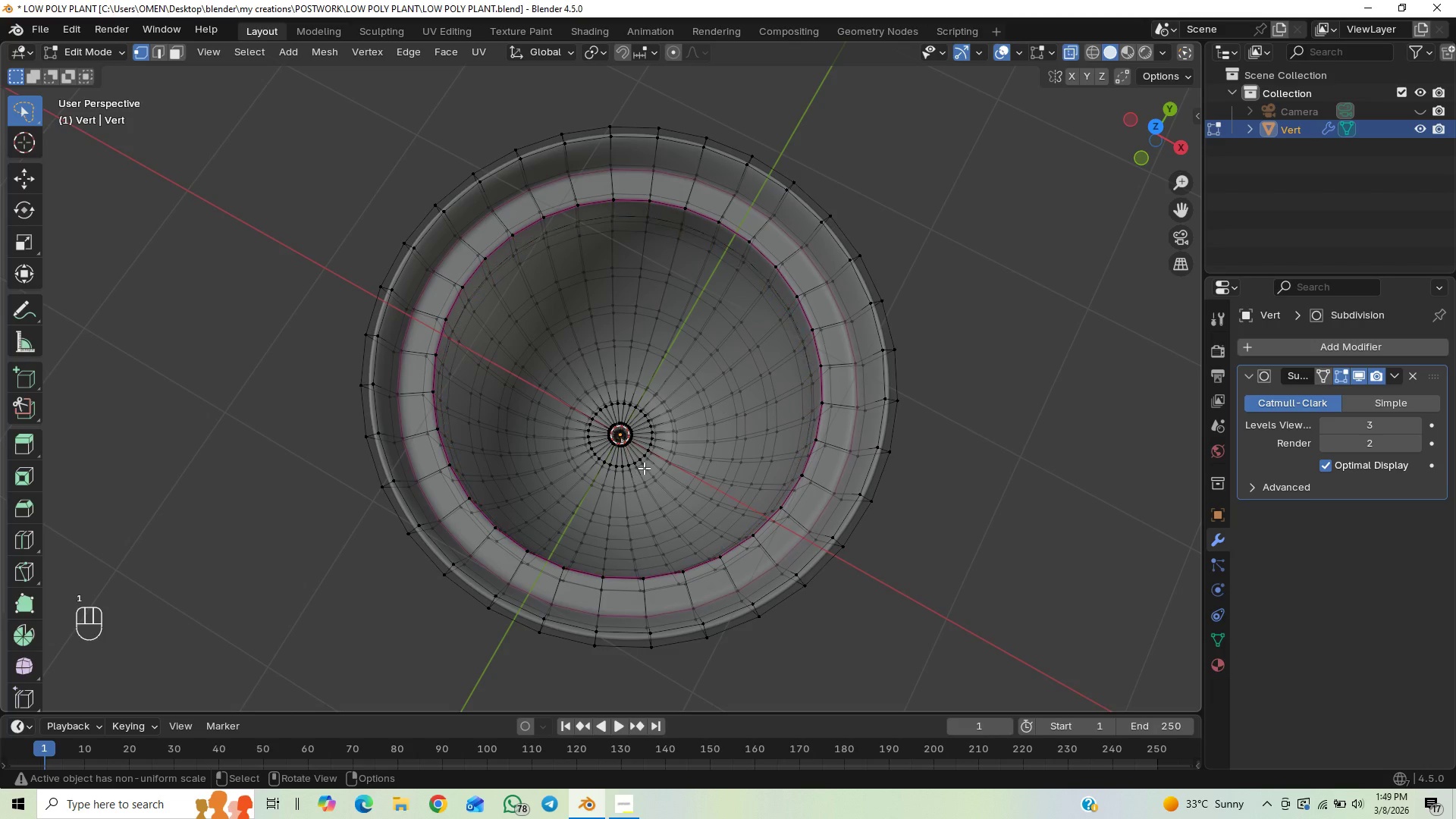 
scroll: coordinate [647, 467], scroll_direction: up, amount: 5.0
 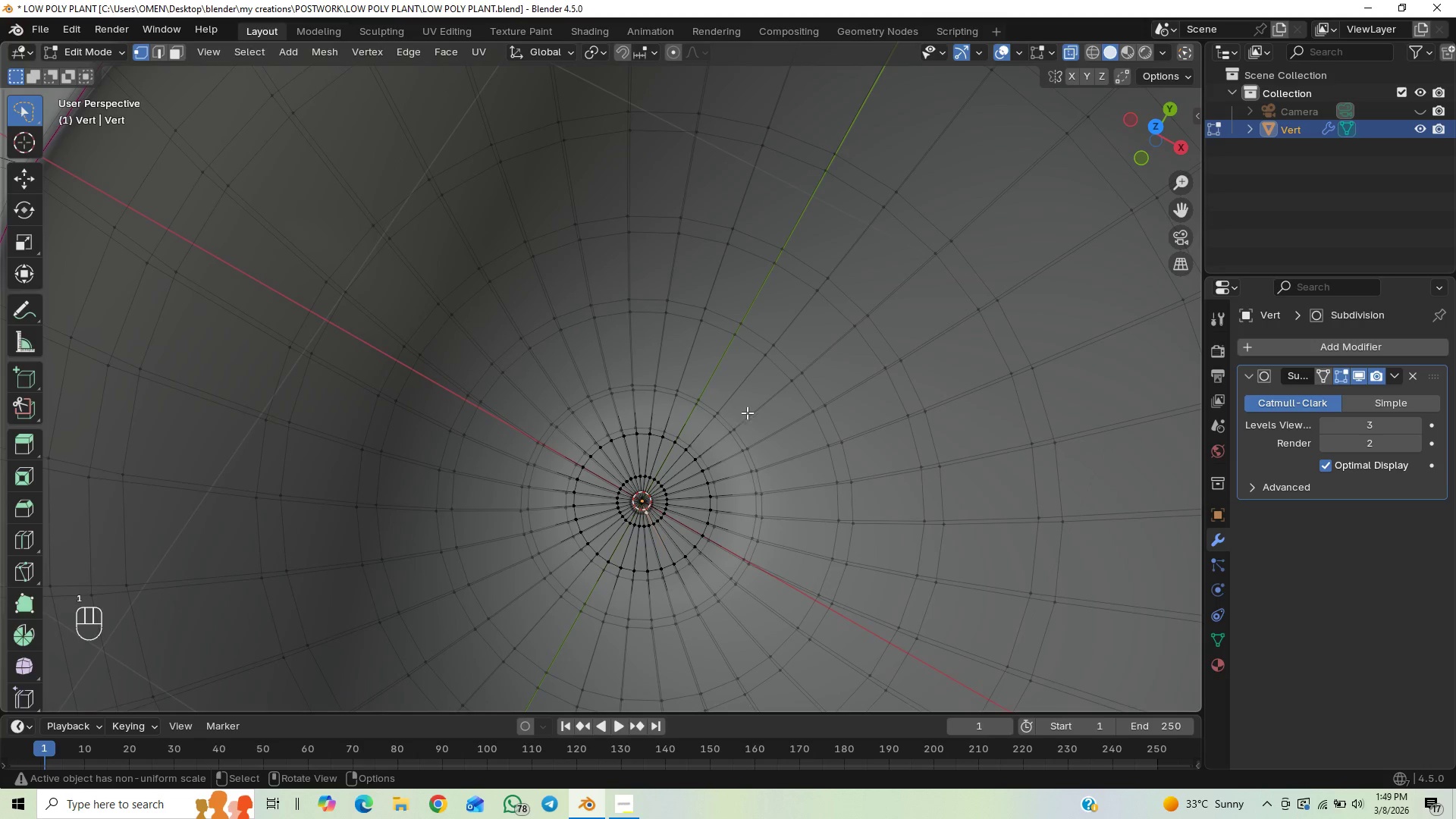 
scroll: coordinate [747, 414], scroll_direction: down, amount: 4.0
 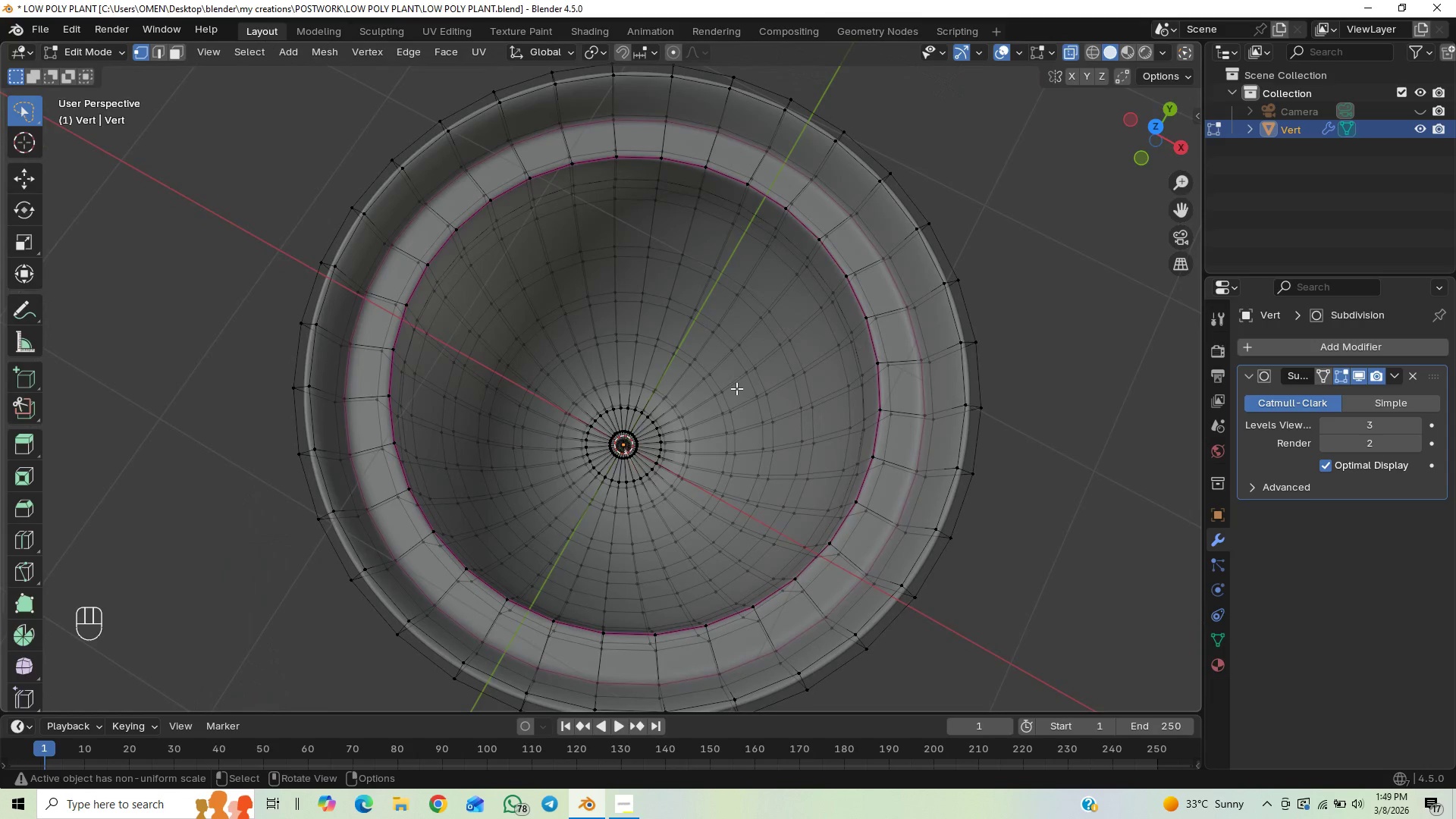 
key(Control+NumpadAdd)
 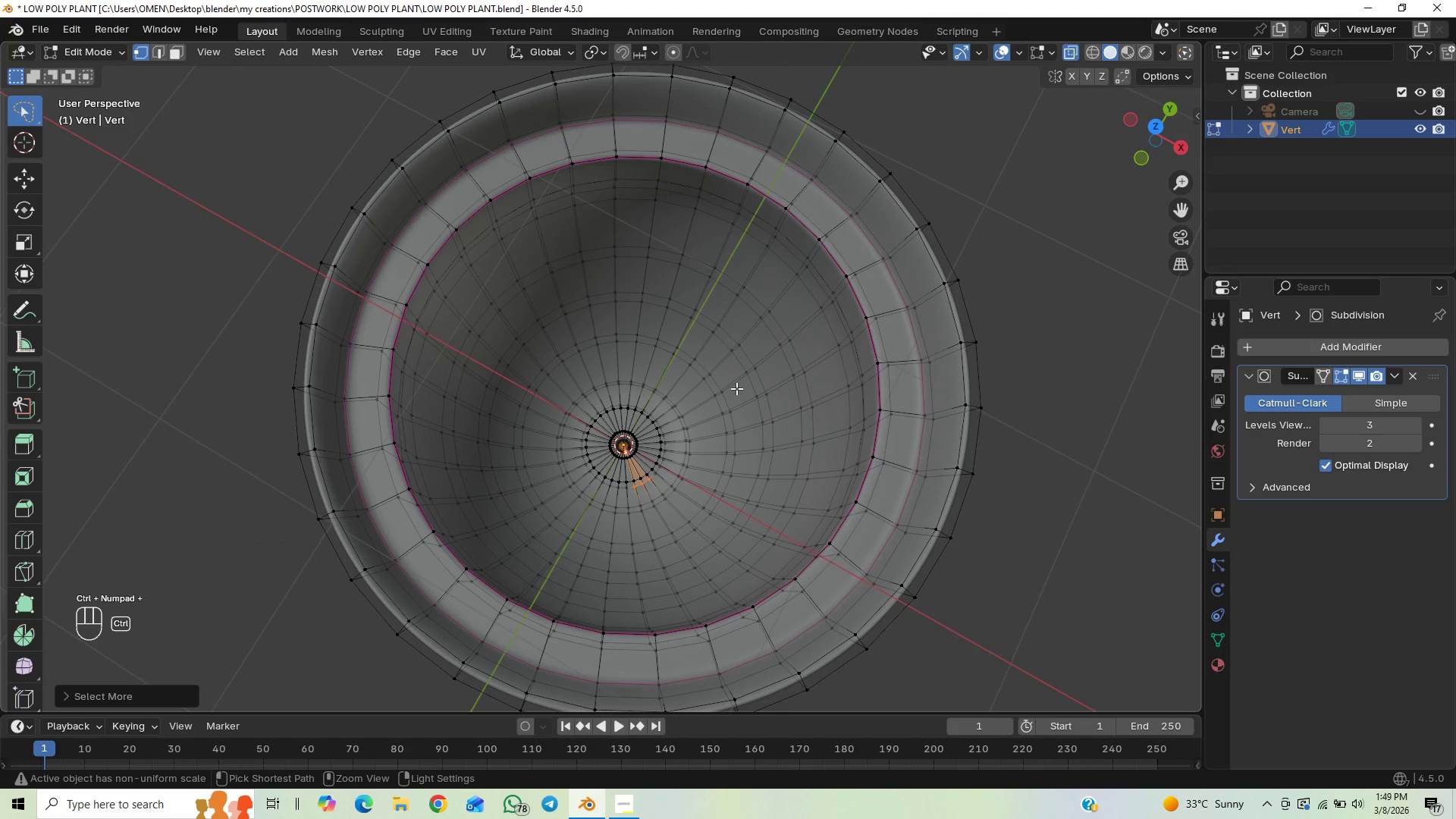 
key(Control+NumpadAdd)
 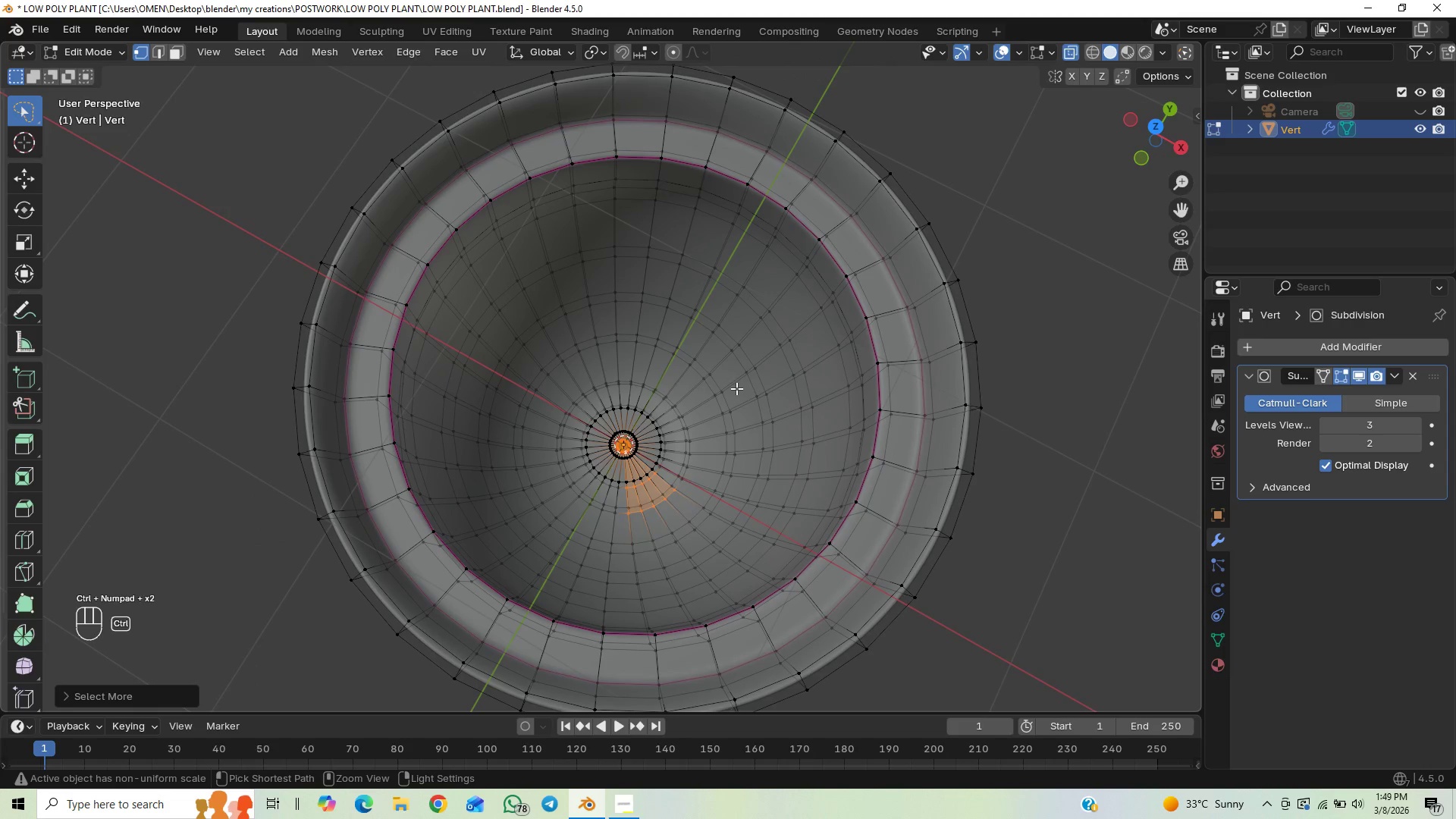 
key(Control+NumpadAdd)
 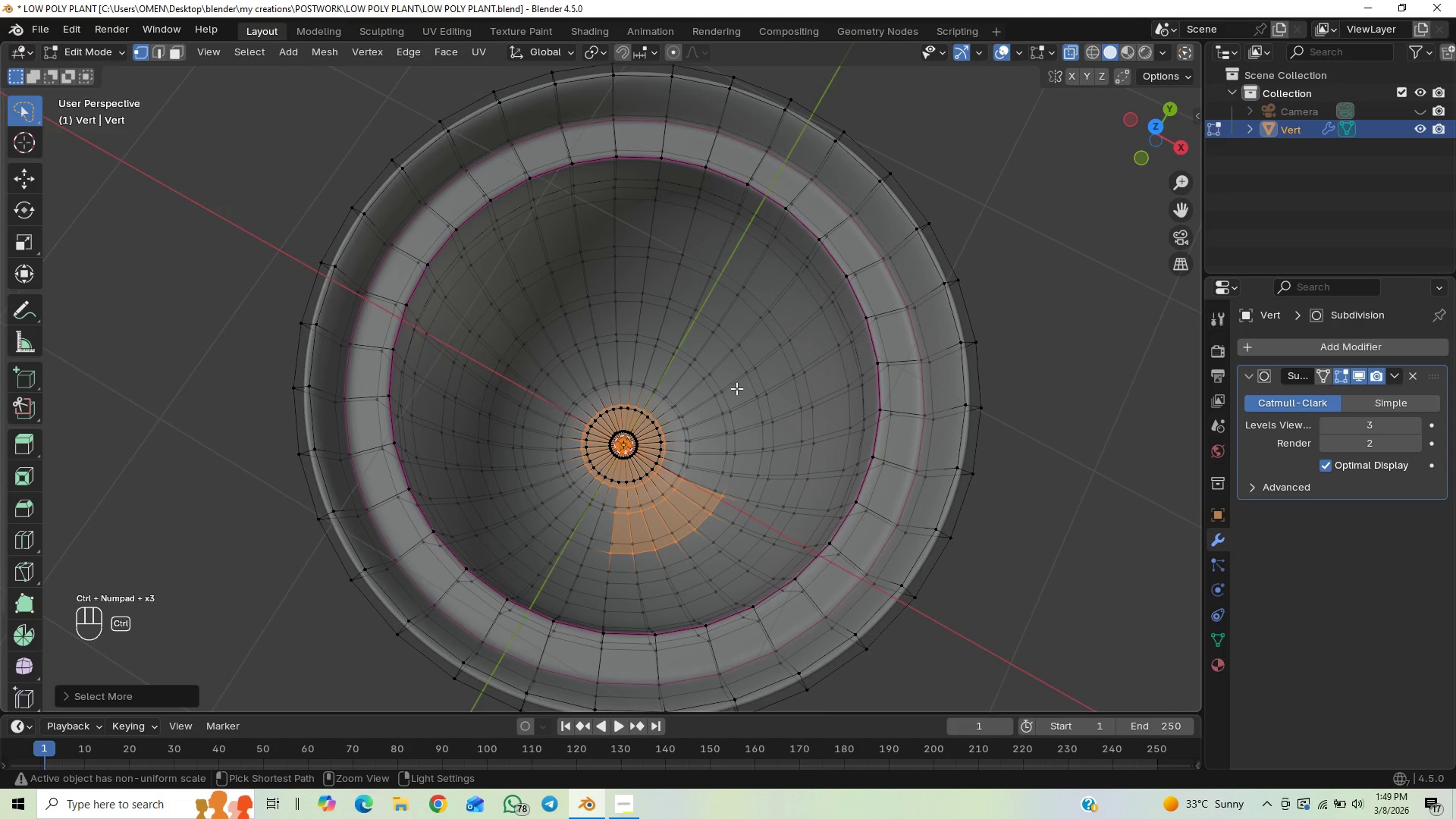 
key(Control+NumpadAdd)
 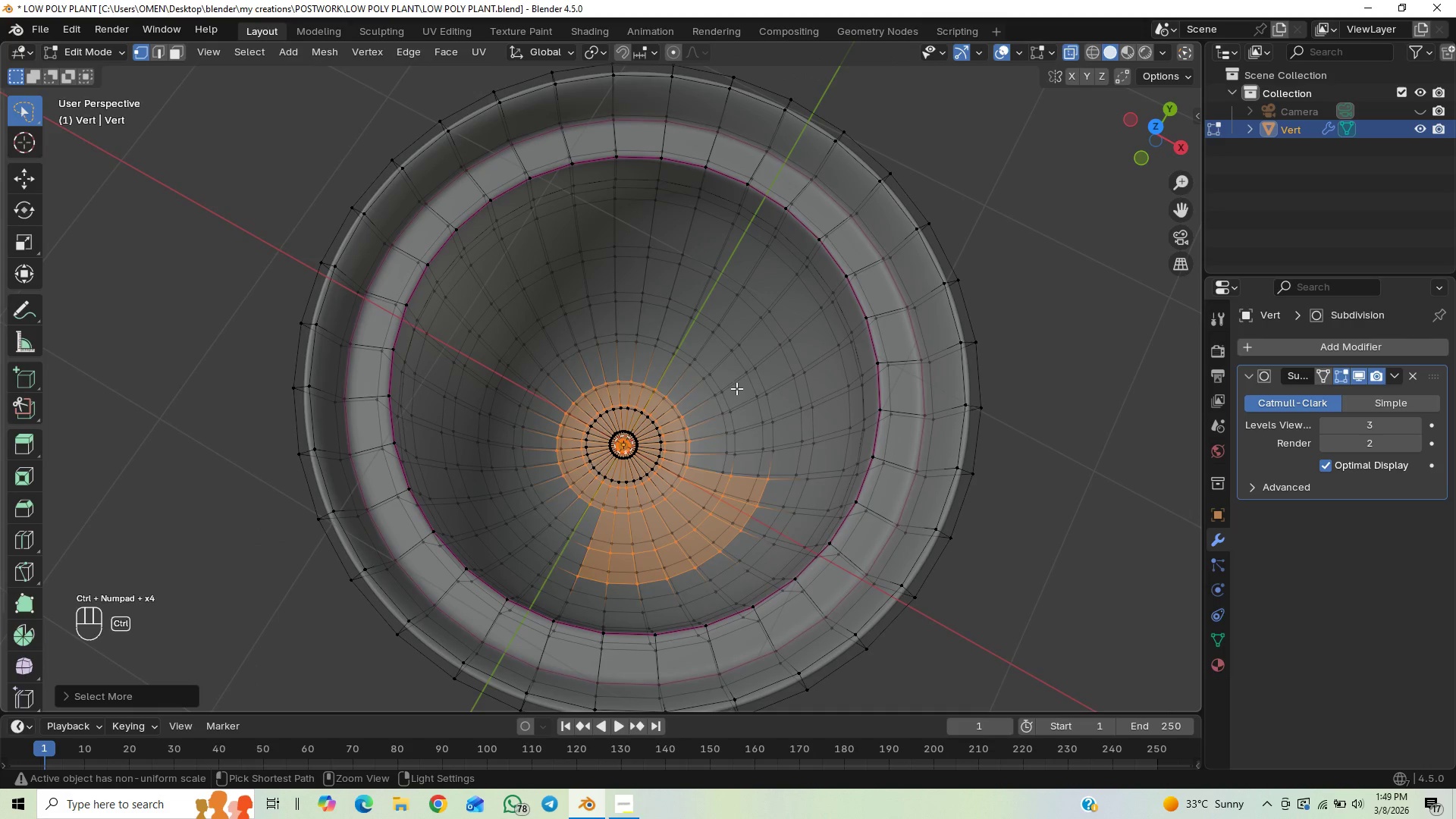 
key(Control+NumpadAdd)
 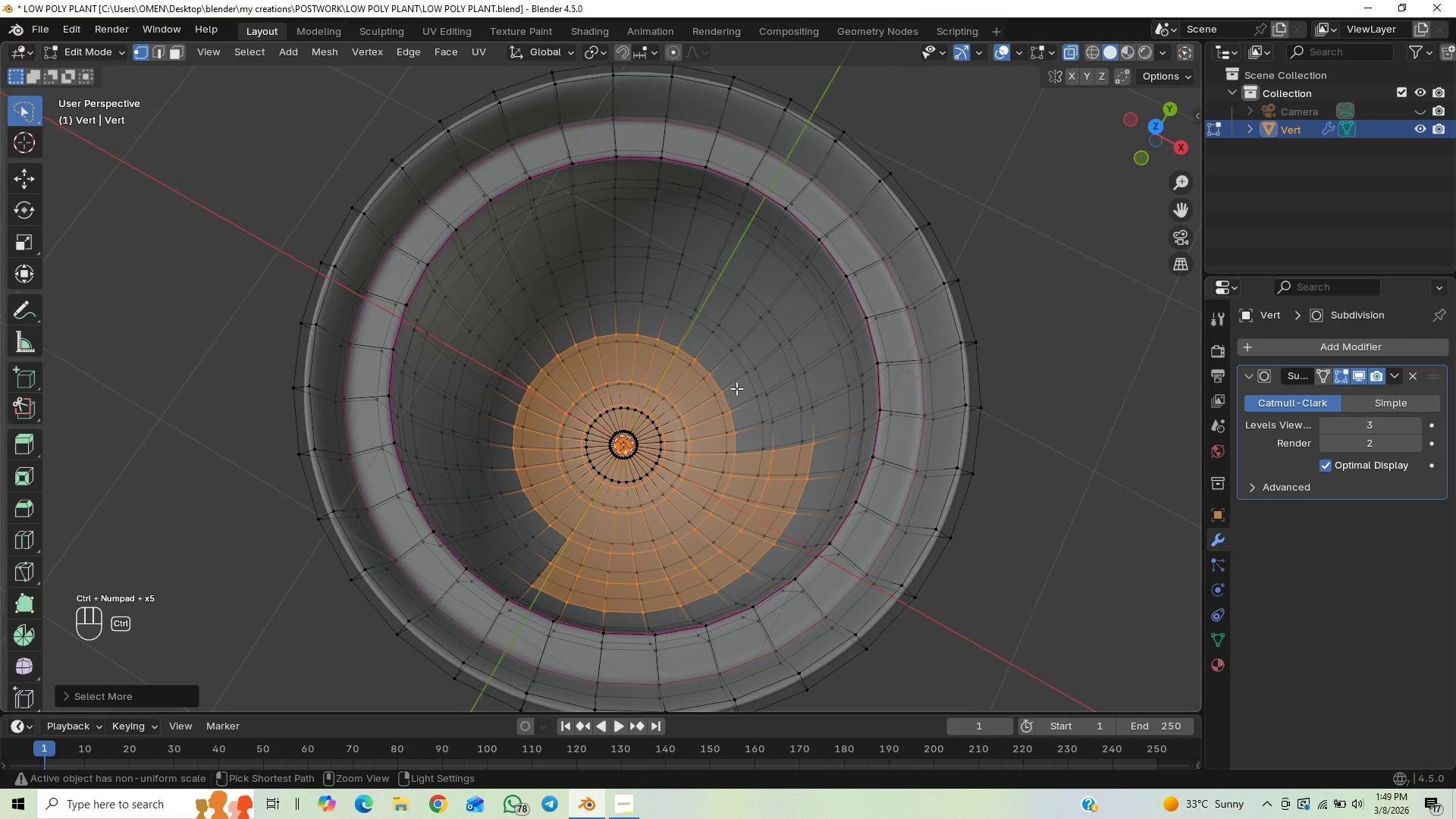 
key(Control+NumpadAdd)
 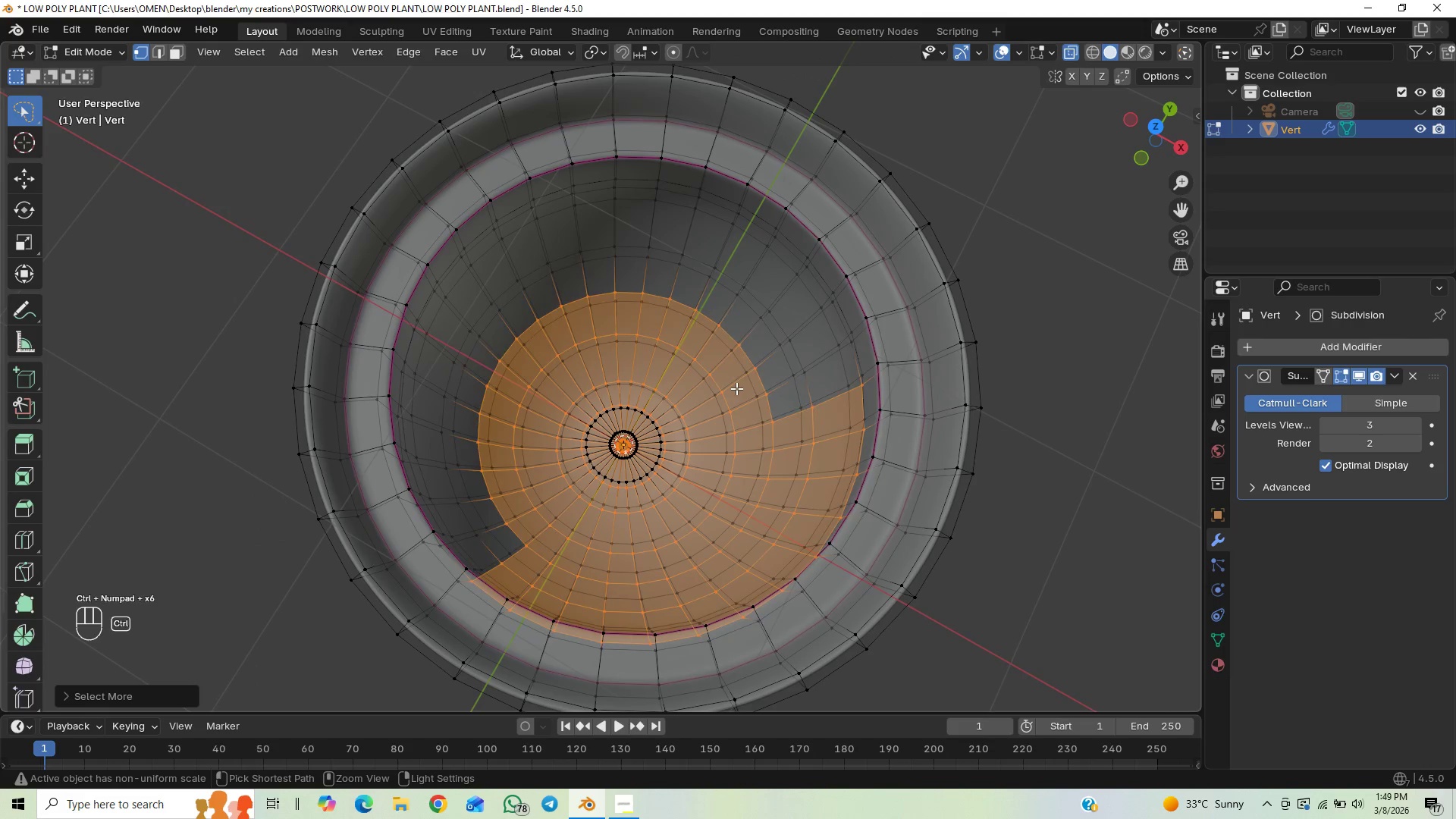 
key(Control+NumpadAdd)
 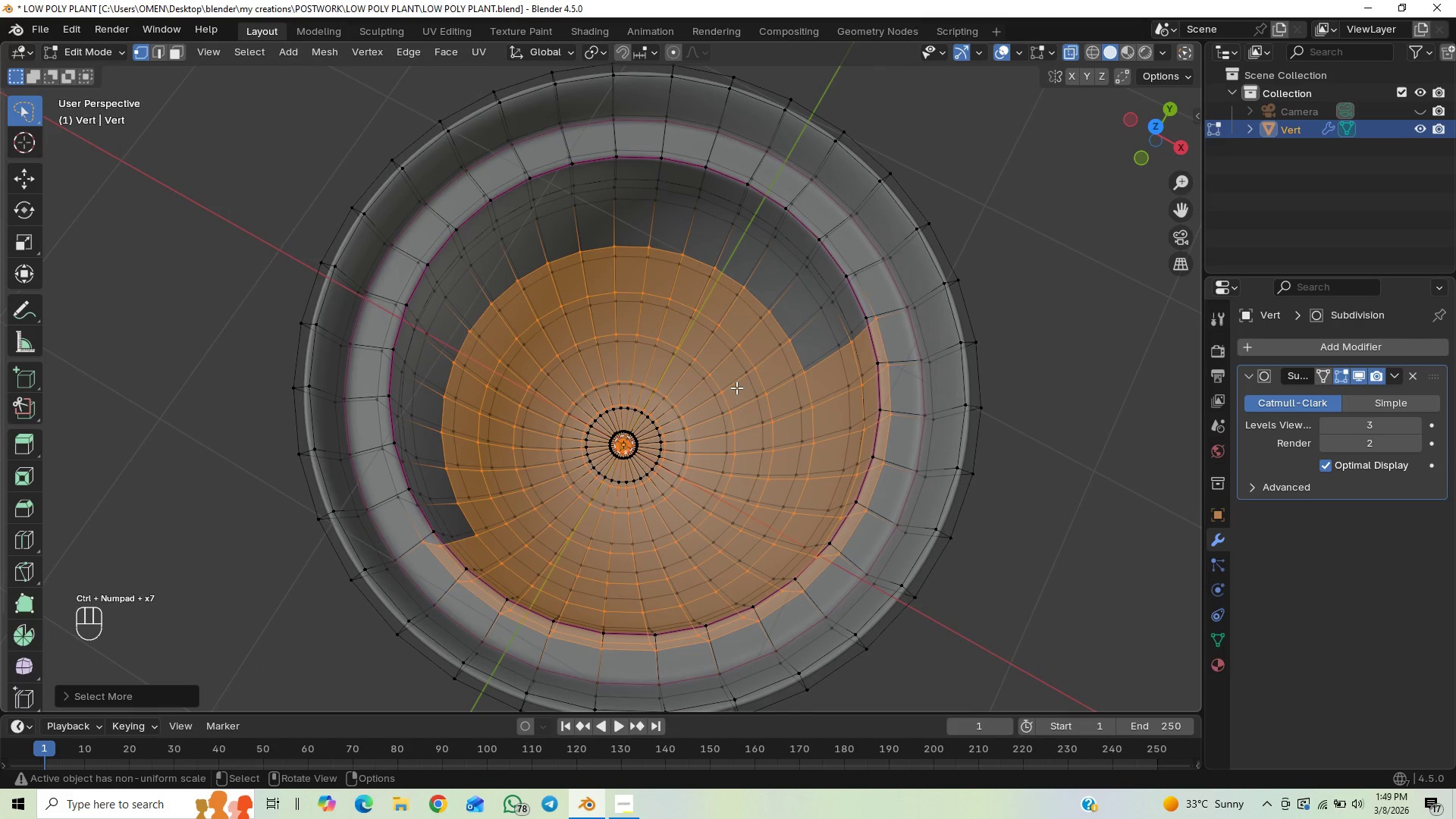 
scroll: coordinate [739, 404], scroll_direction: up, amount: 1.0
 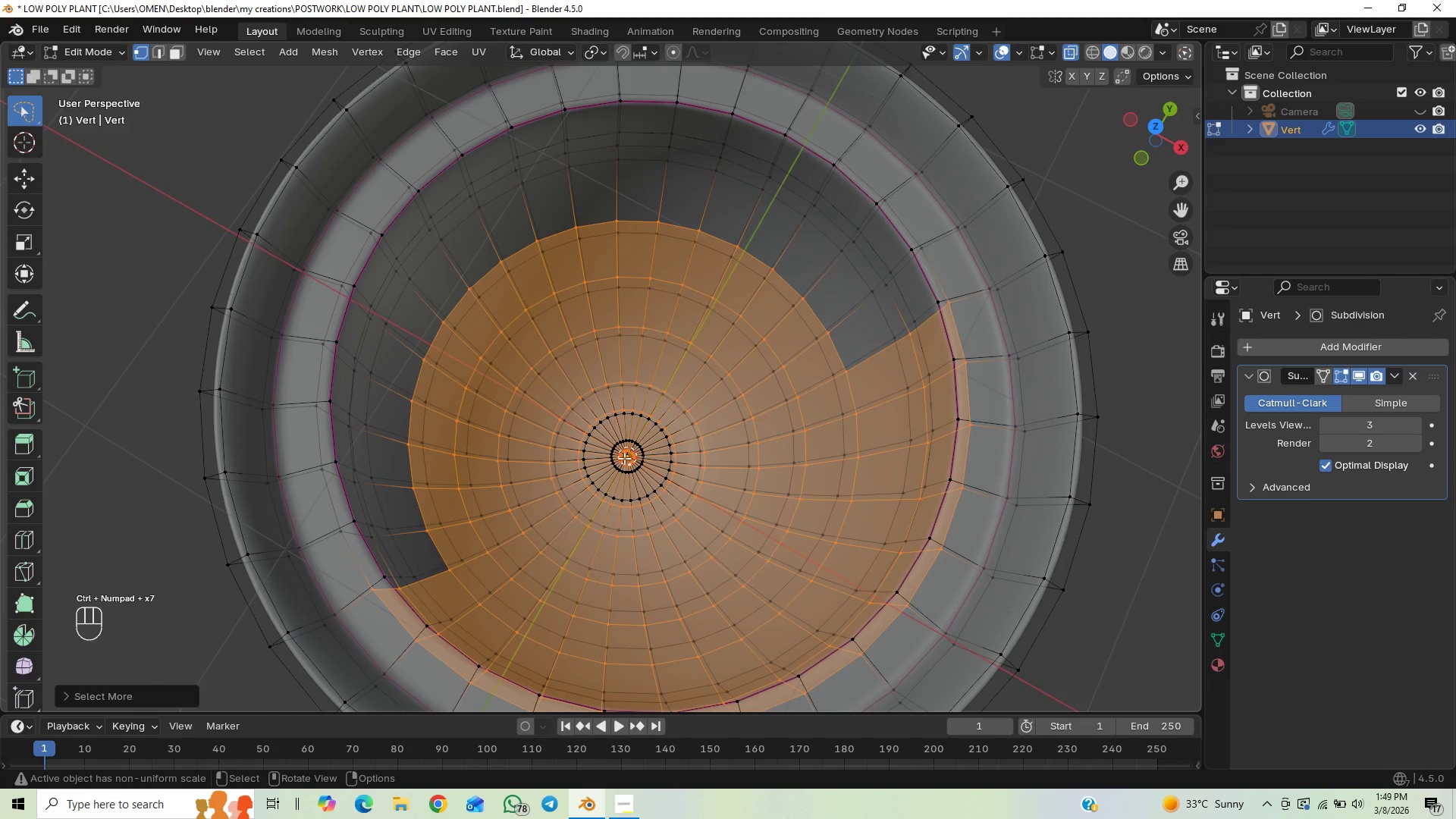 
left_click([624, 458])
 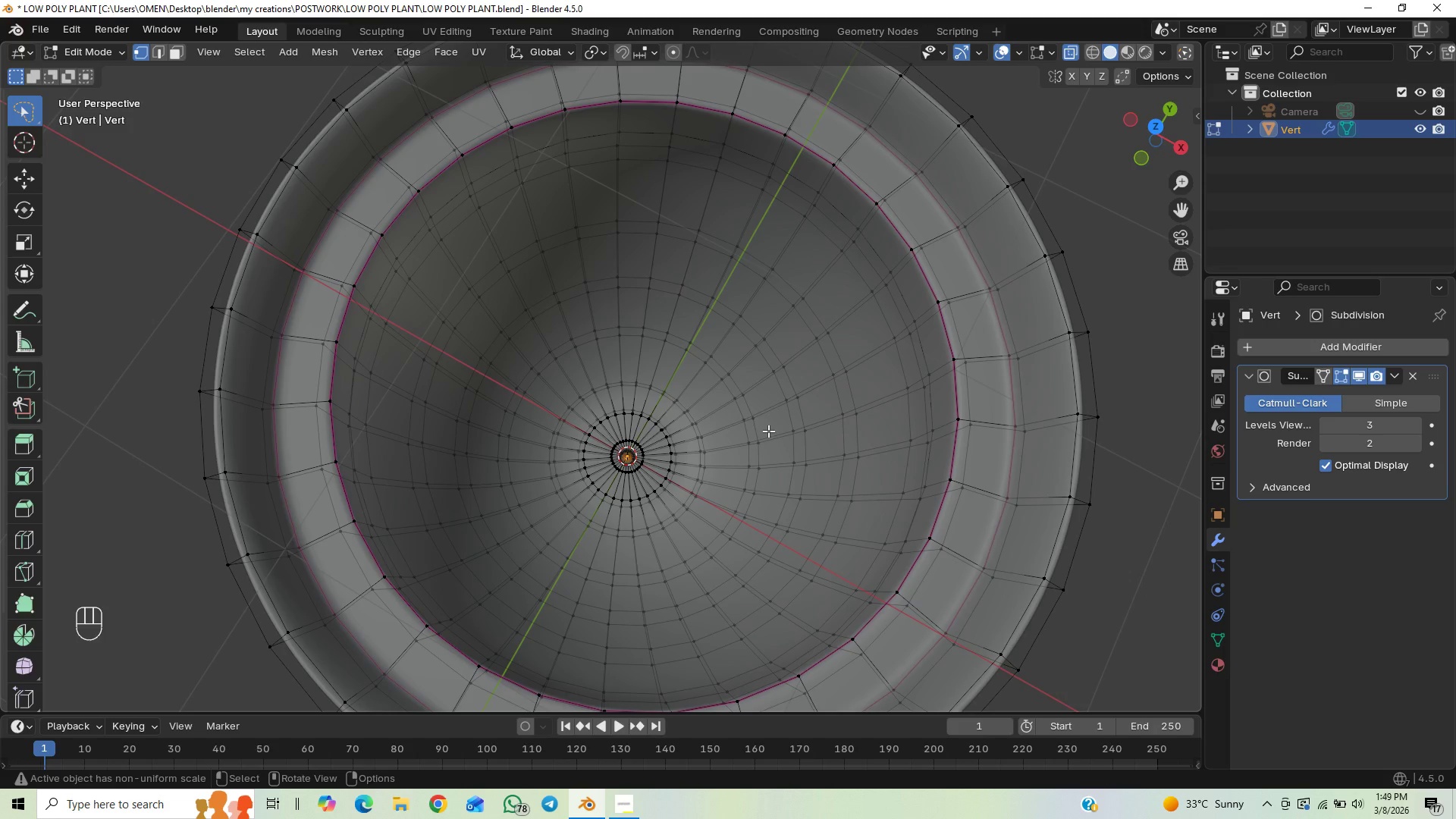 
key(Control+NumpadAdd)
 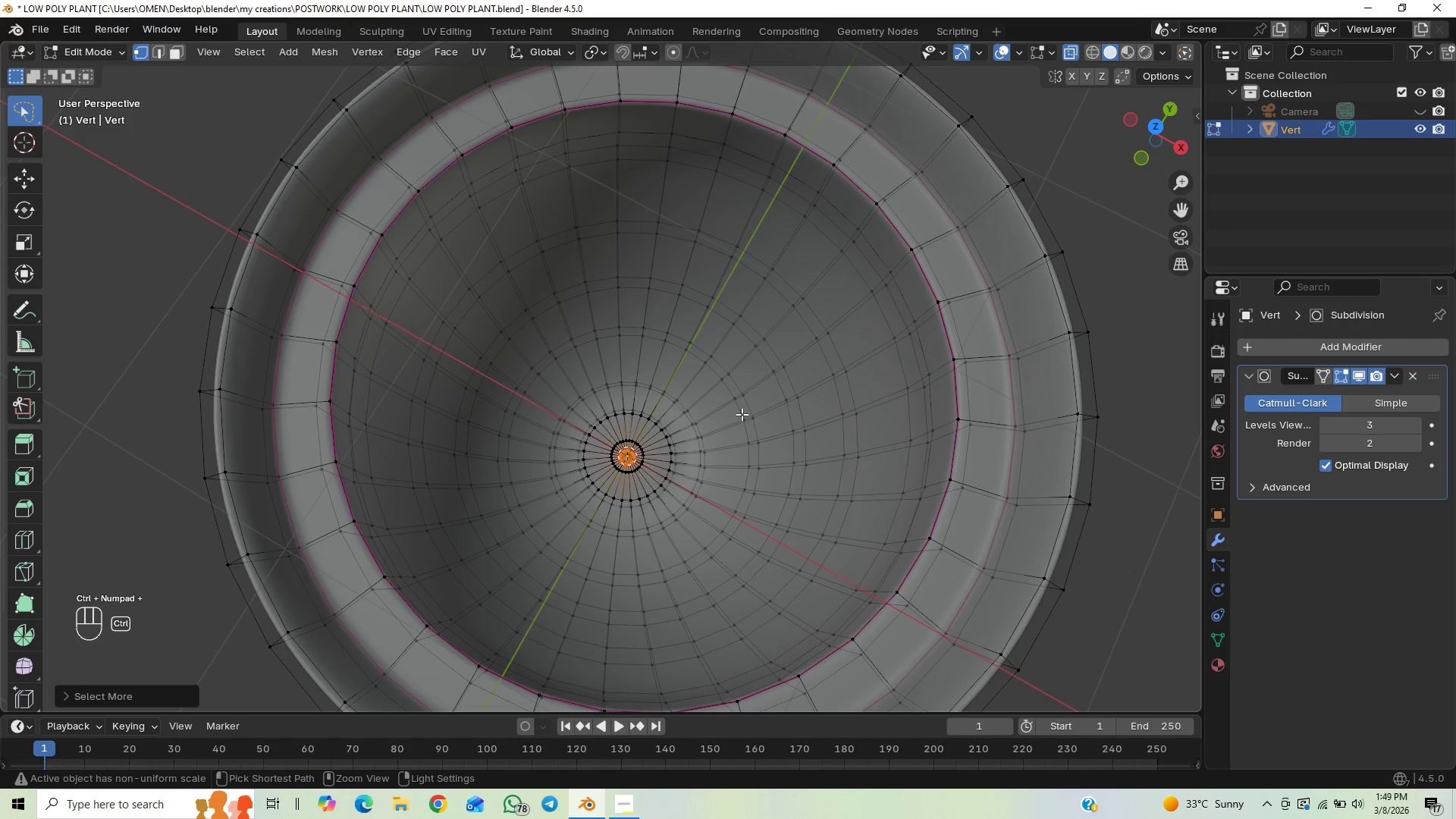 
key(Control+NumpadAdd)
 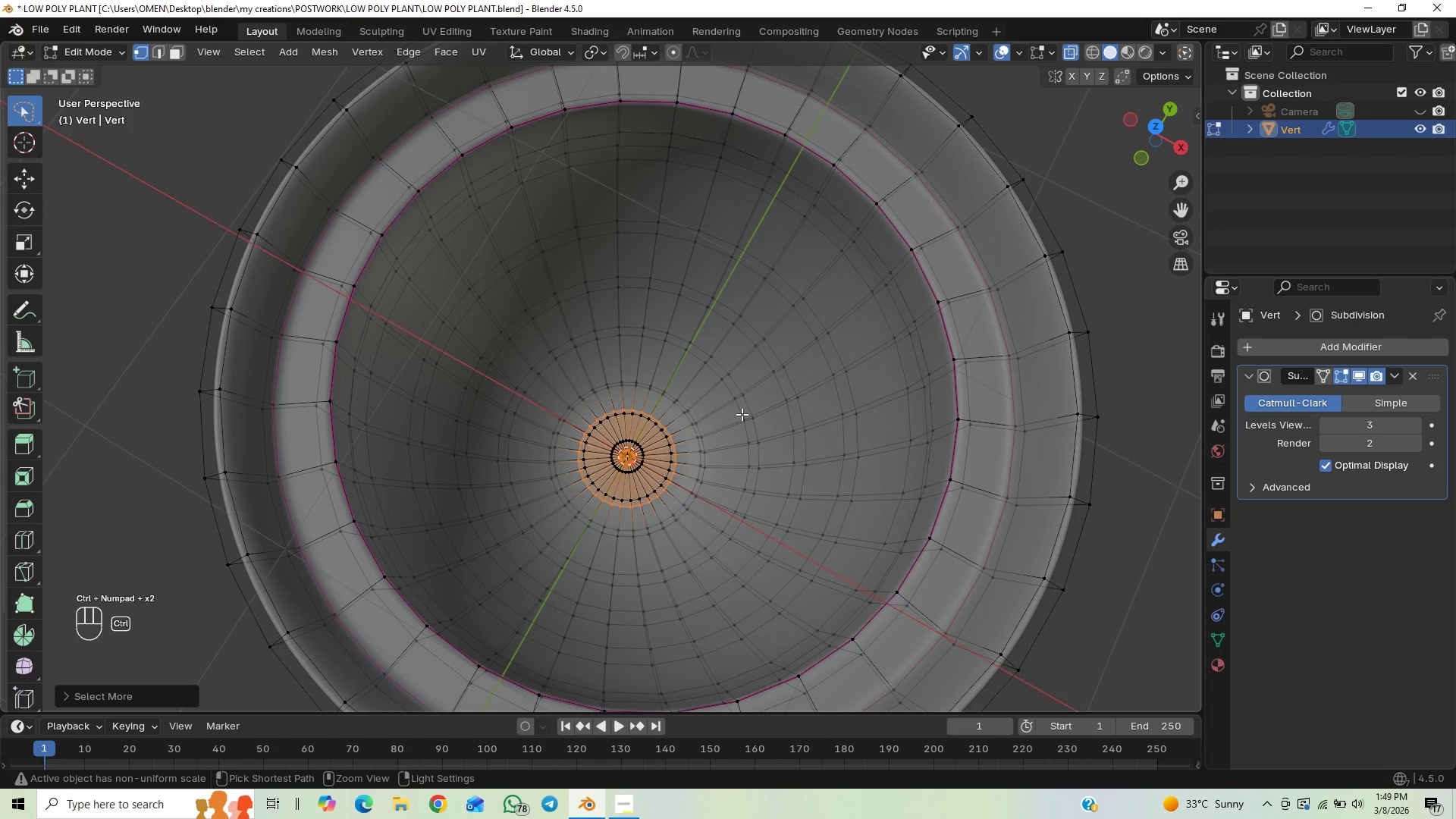 
key(Control+NumpadAdd)
 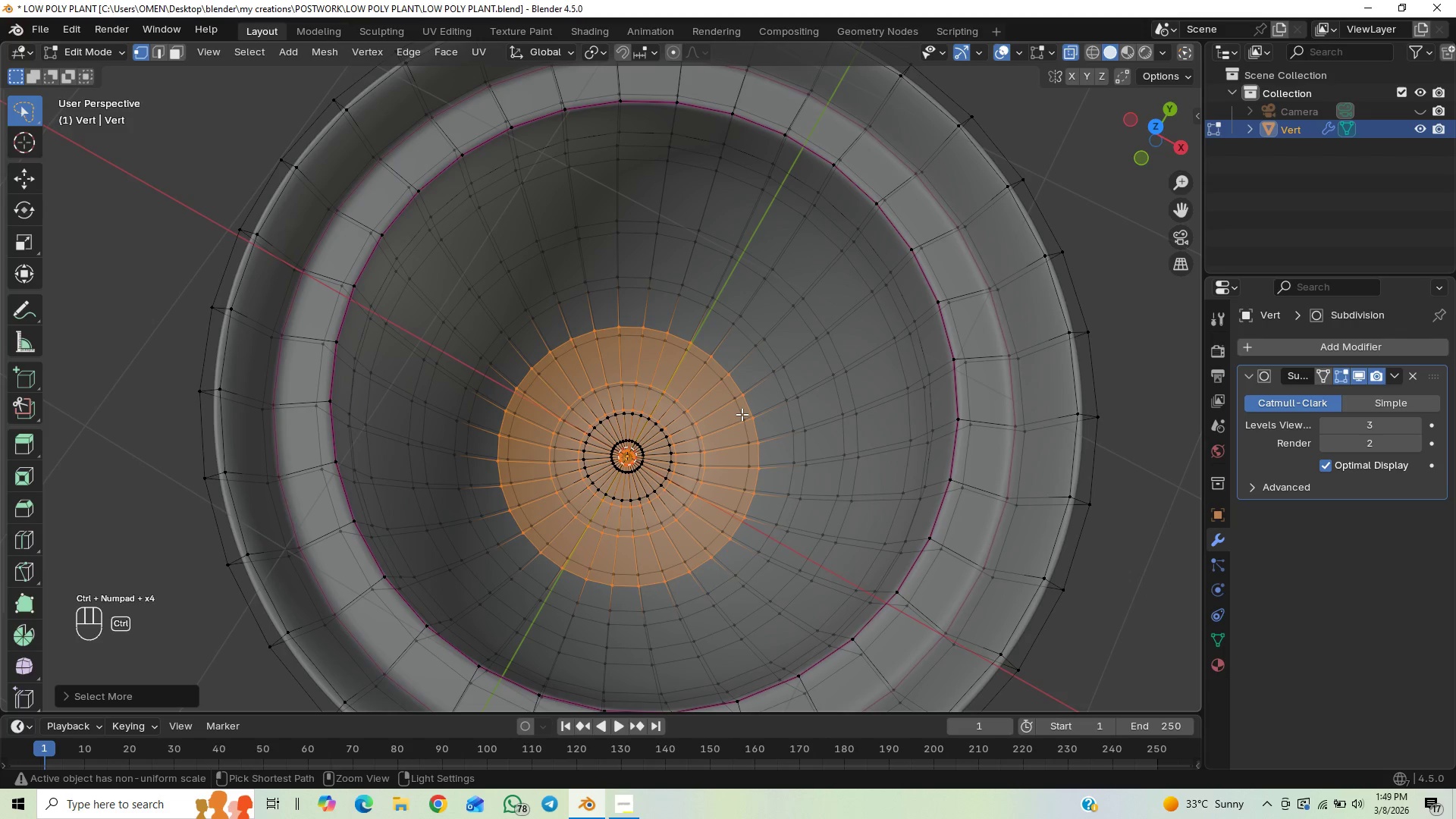 
key(Control+NumpadAdd)
 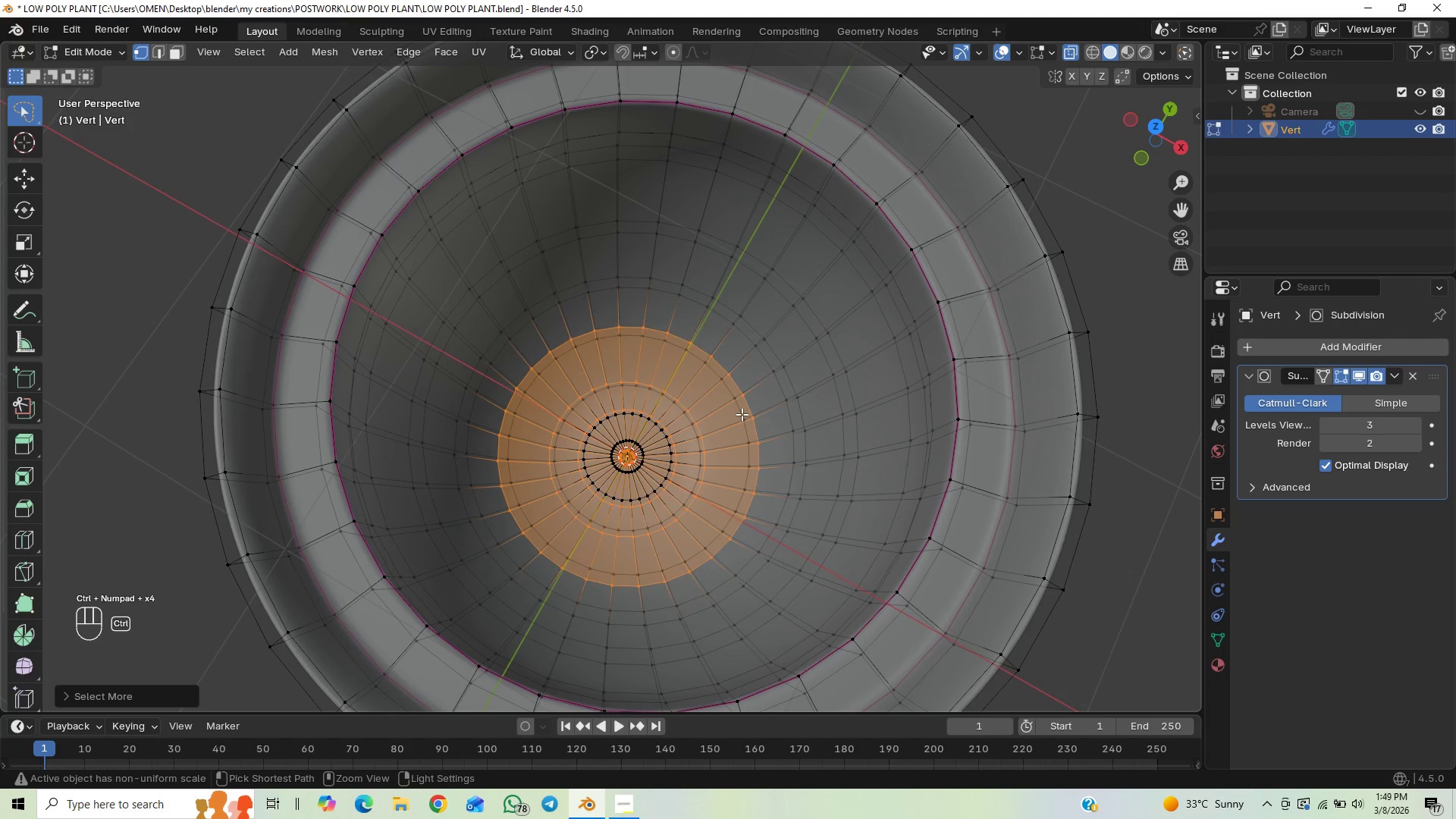 
key(Control+NumpadAdd)
 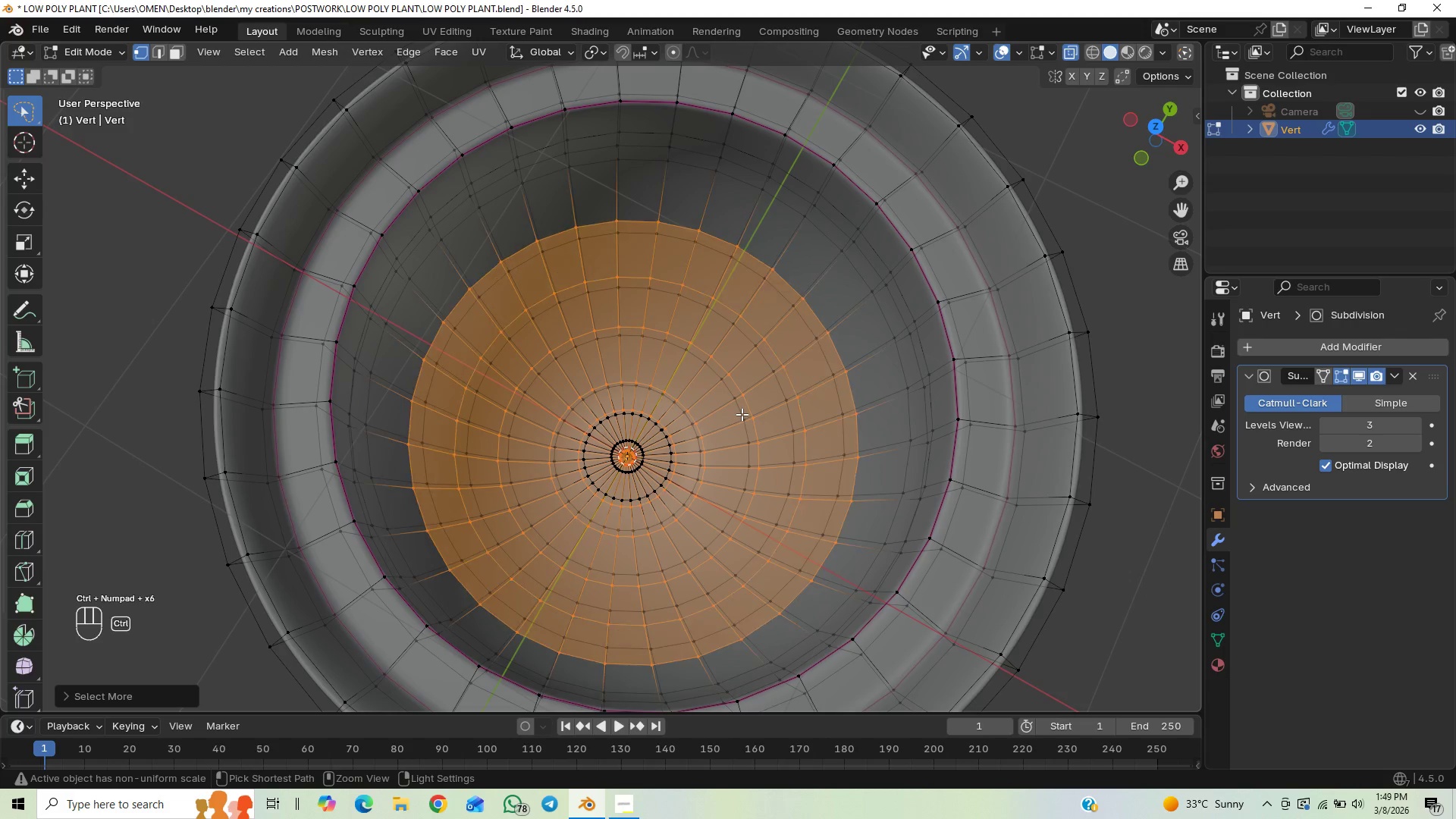 
key(Control+NumpadAdd)
 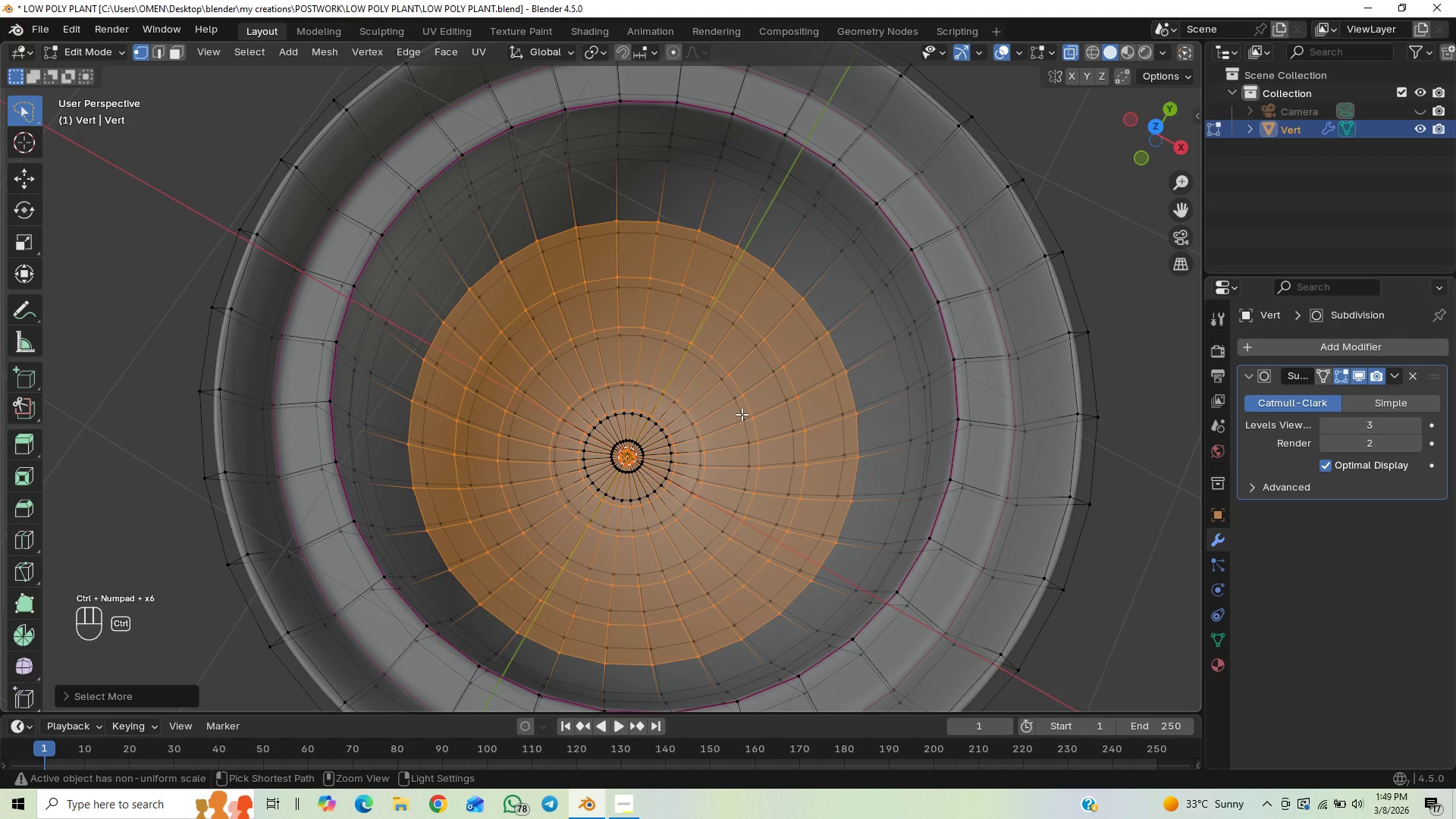 
key(Control+NumpadAdd)
 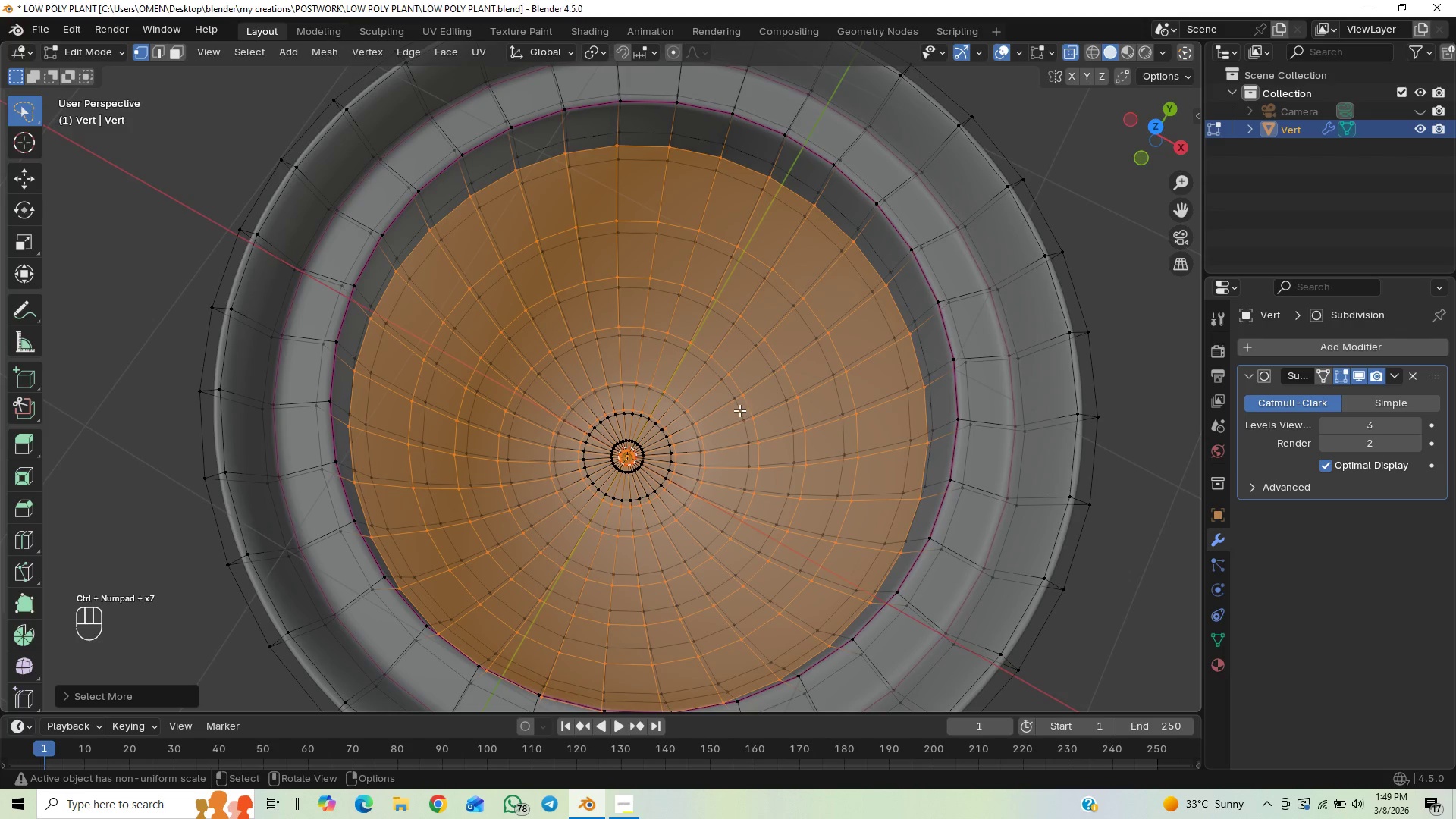 
key(End)
 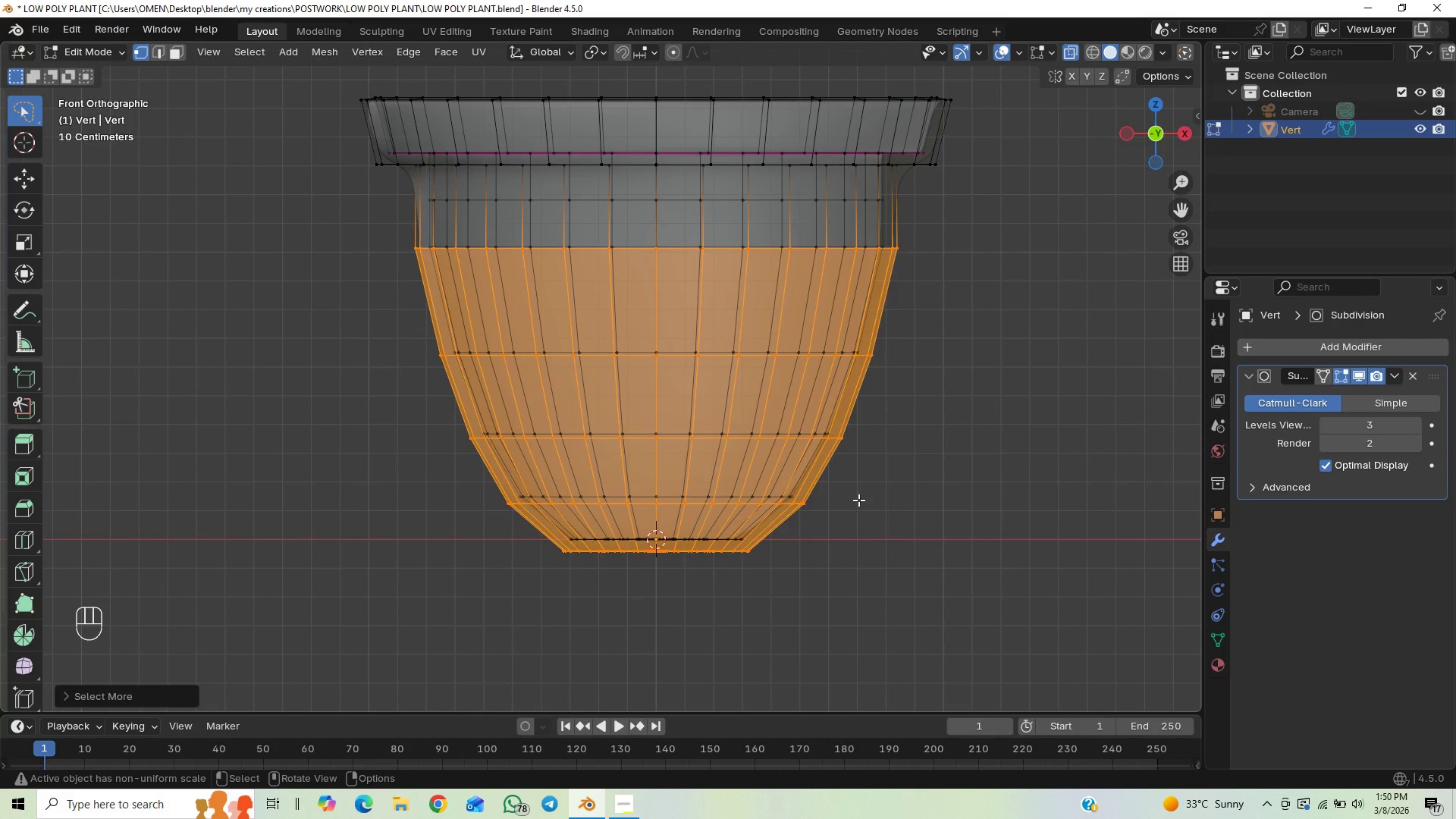 
key(Control+NumpadAdd)
 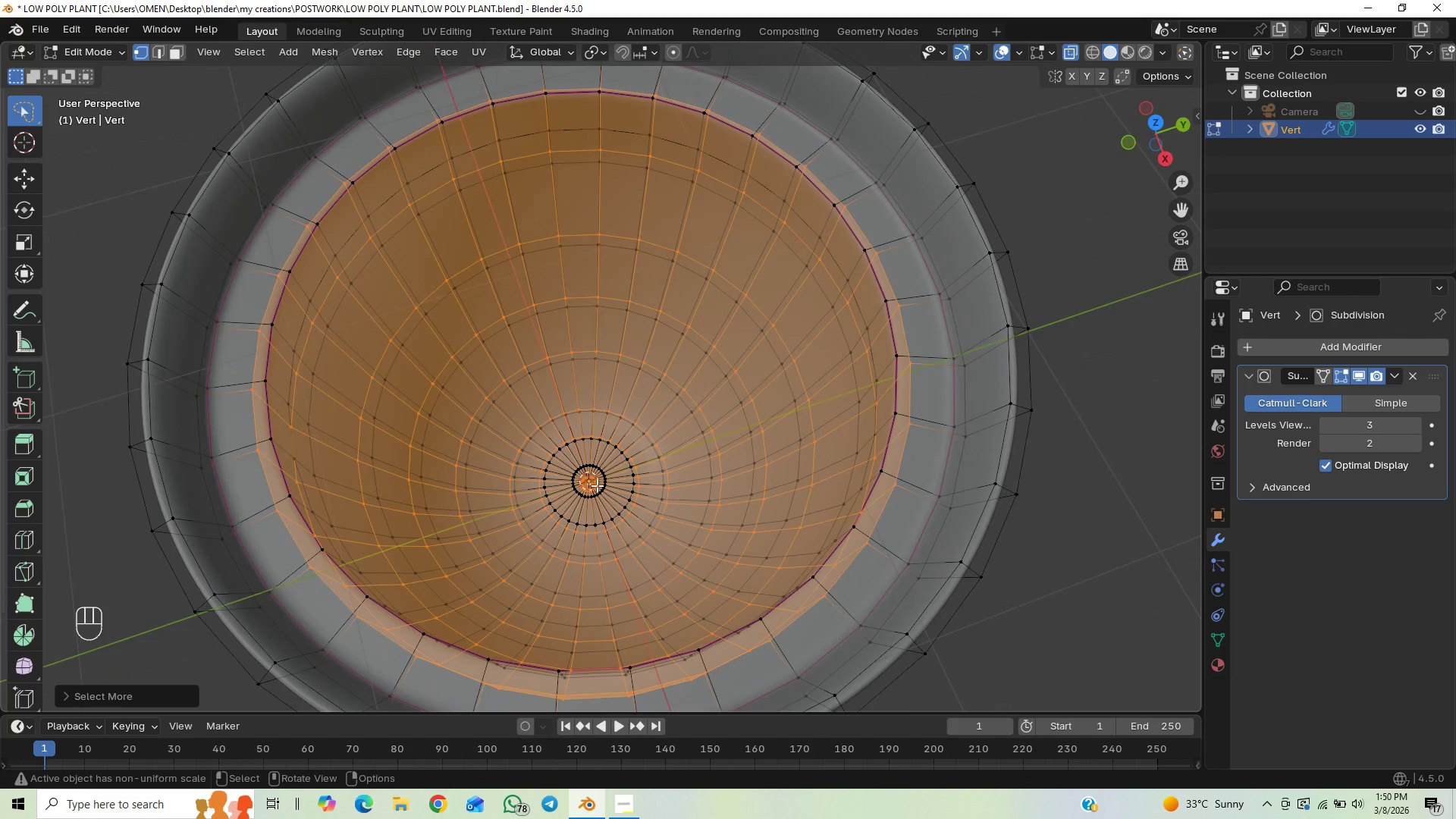 
wait(5.22)
 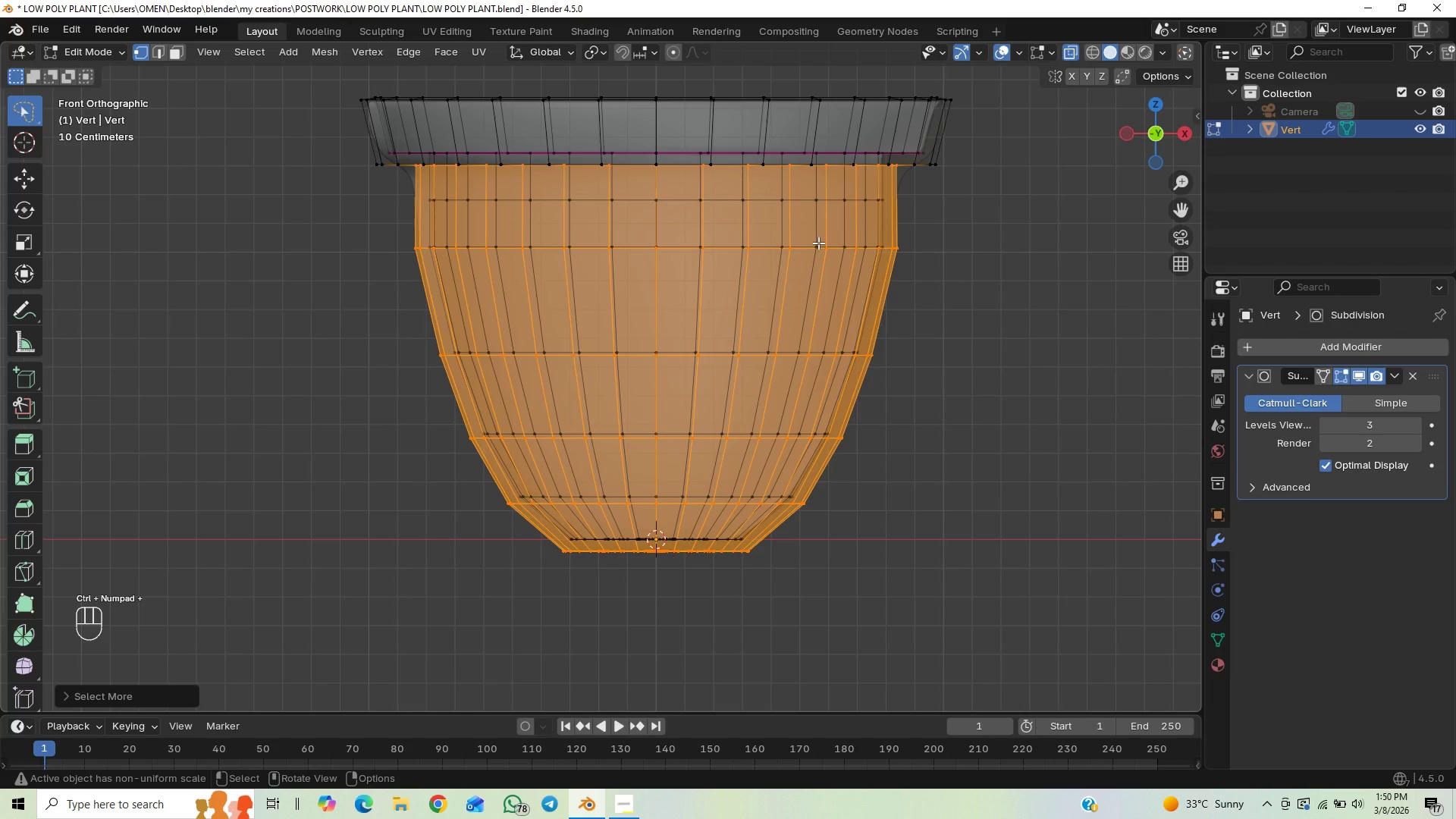 
left_click([1072, 52])
 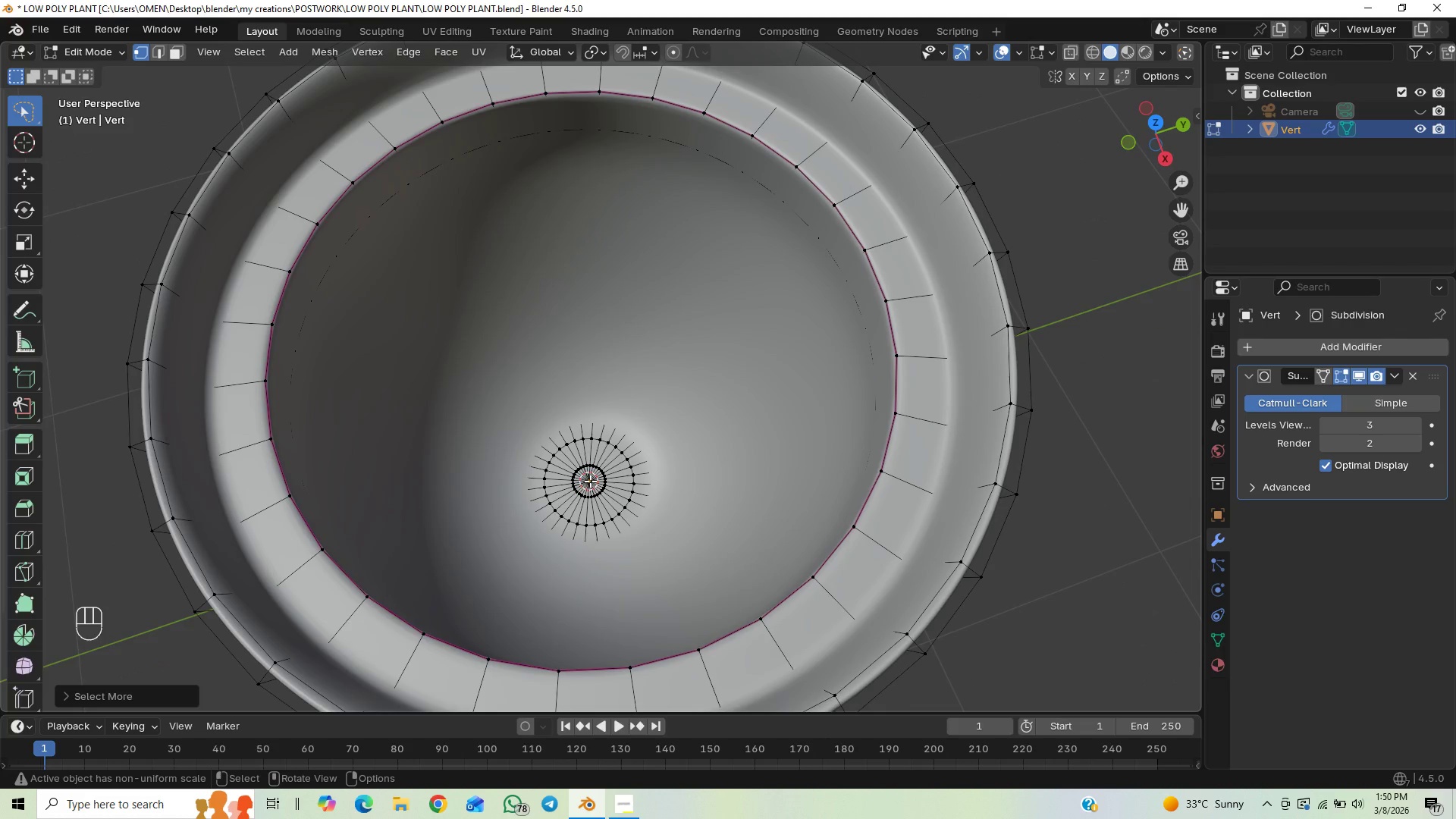 
left_click([590, 480])
 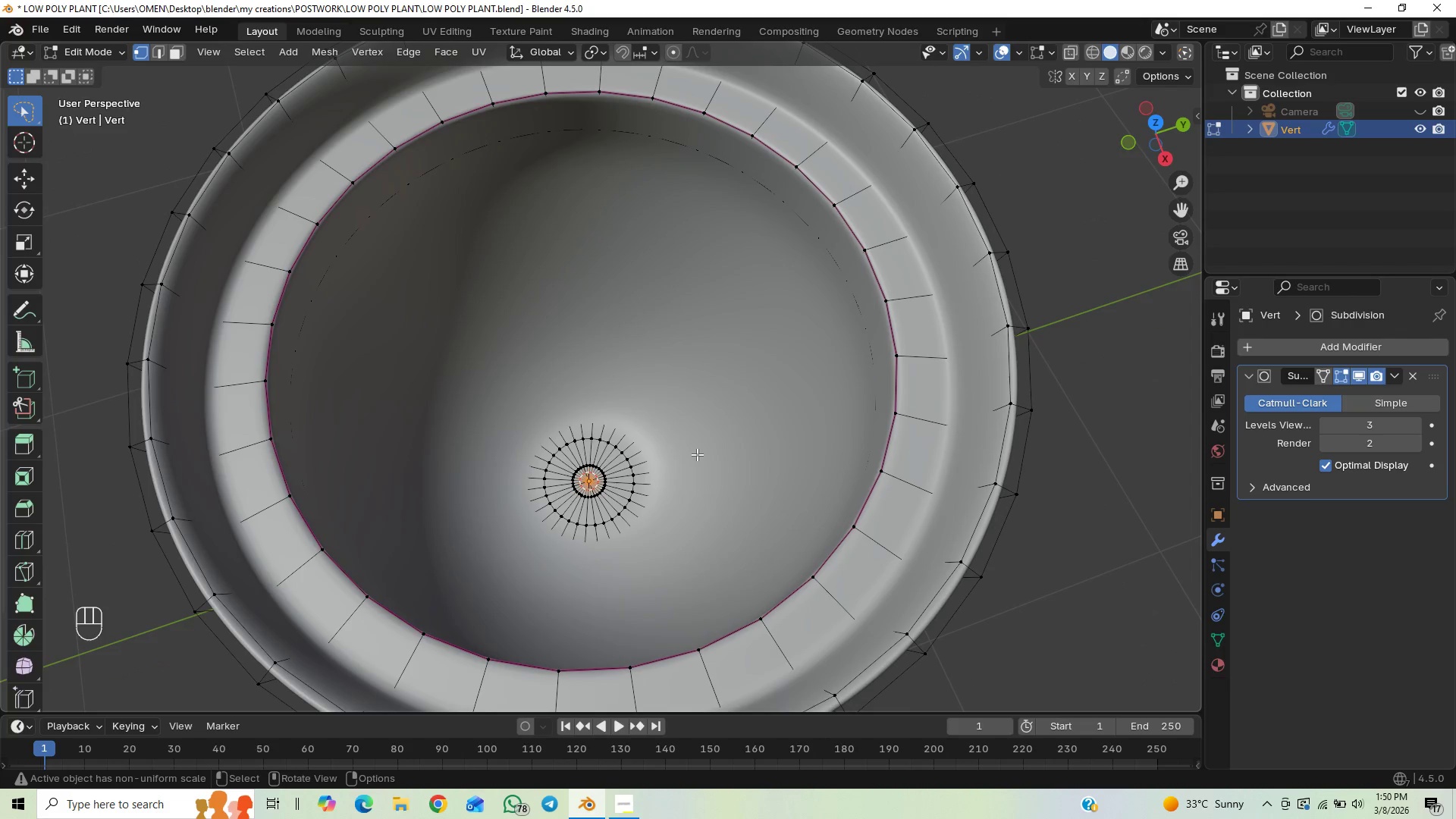 
key(Control+NumpadAdd)
 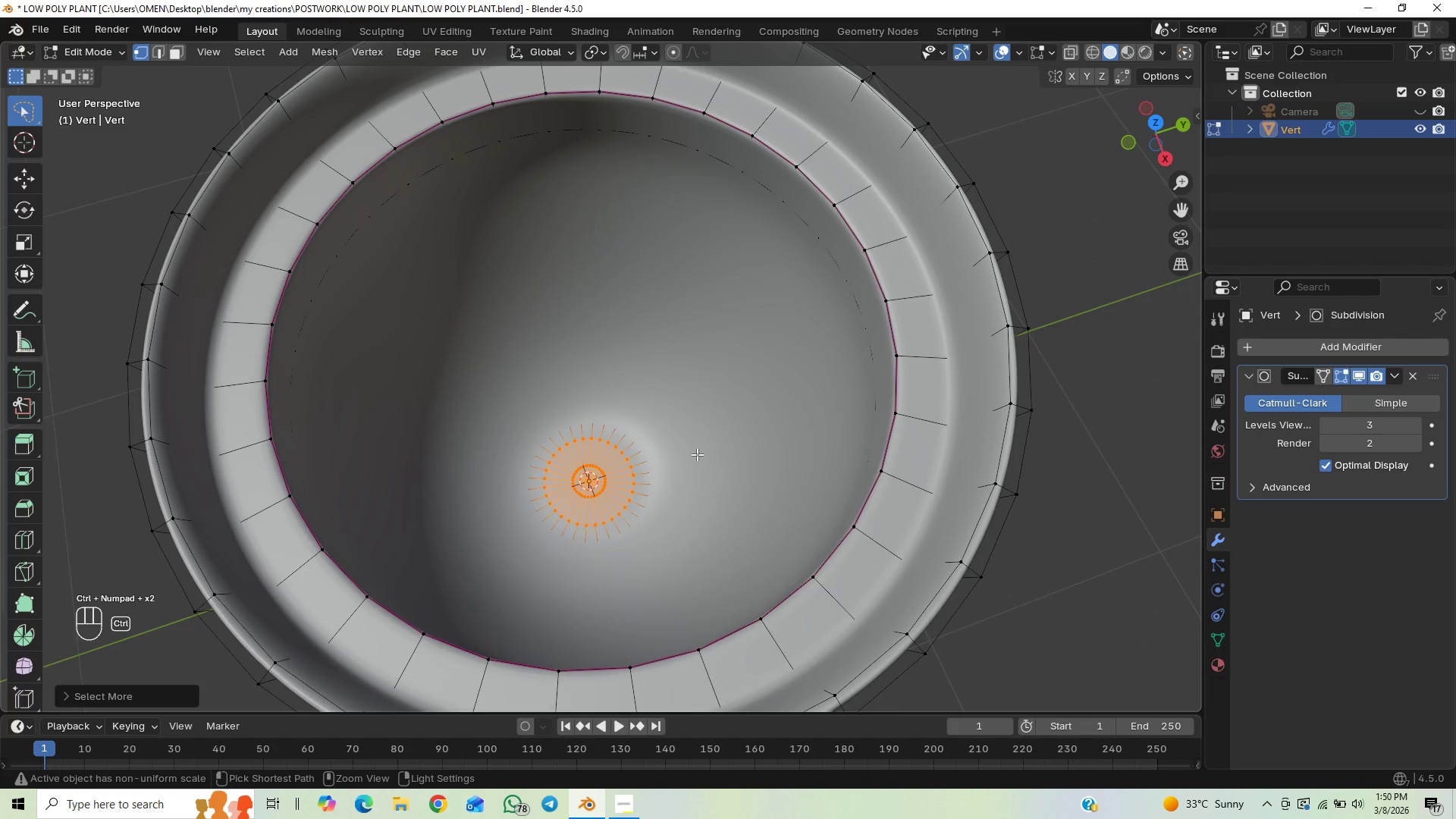 
key(Control+NumpadAdd)
 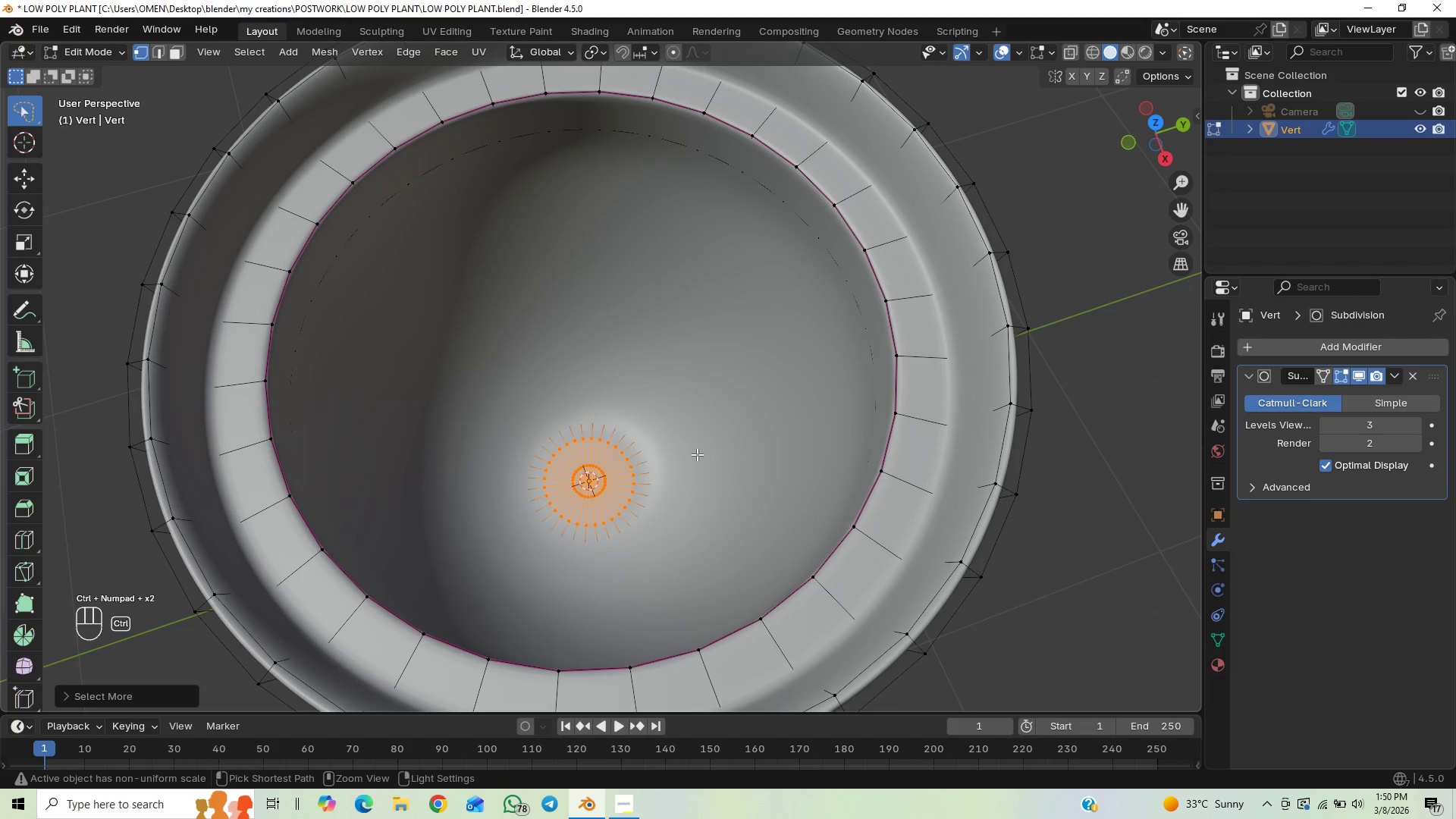 
key(Control+NumpadAdd)
 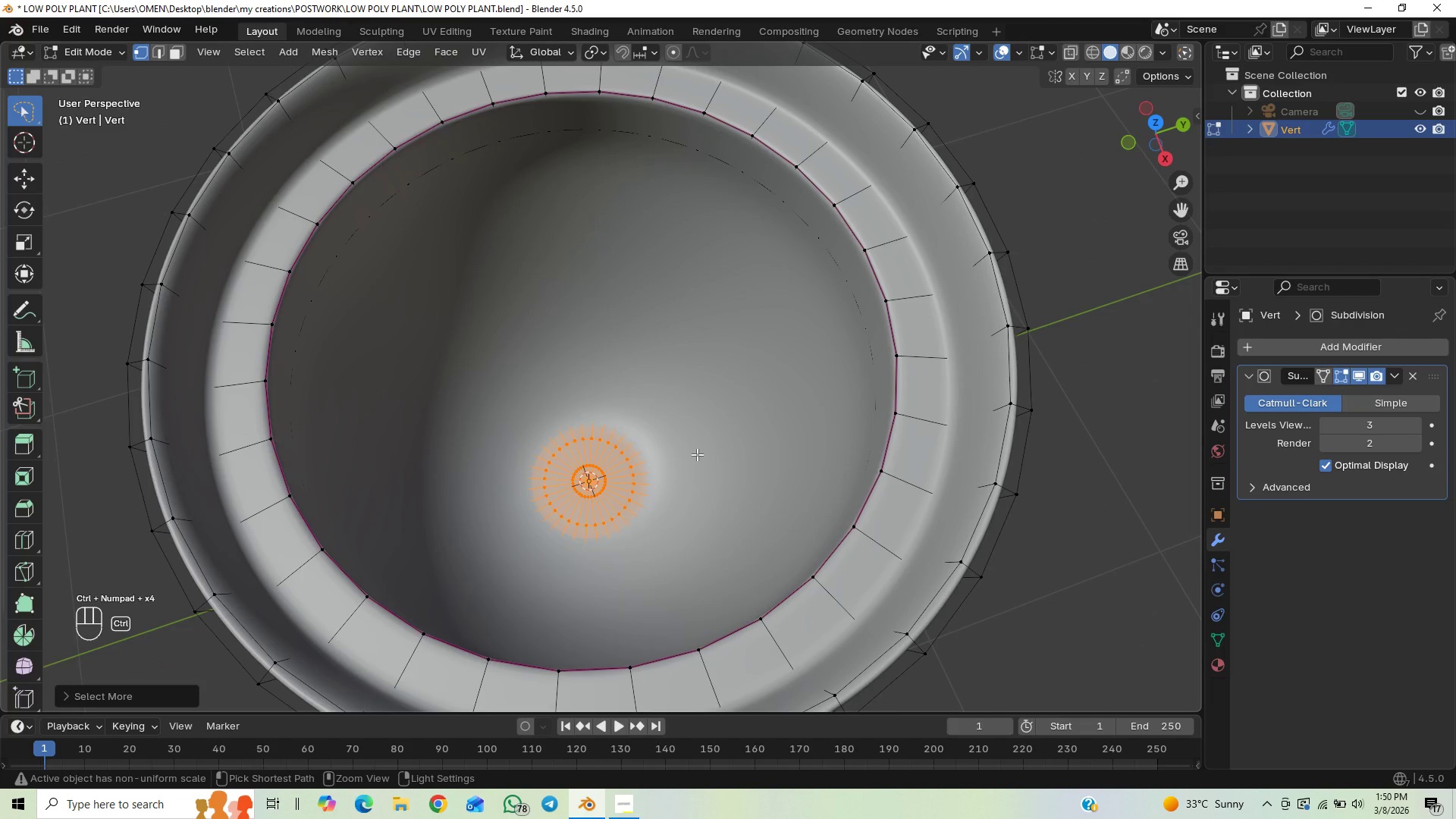 
key(Control+NumpadAdd)
 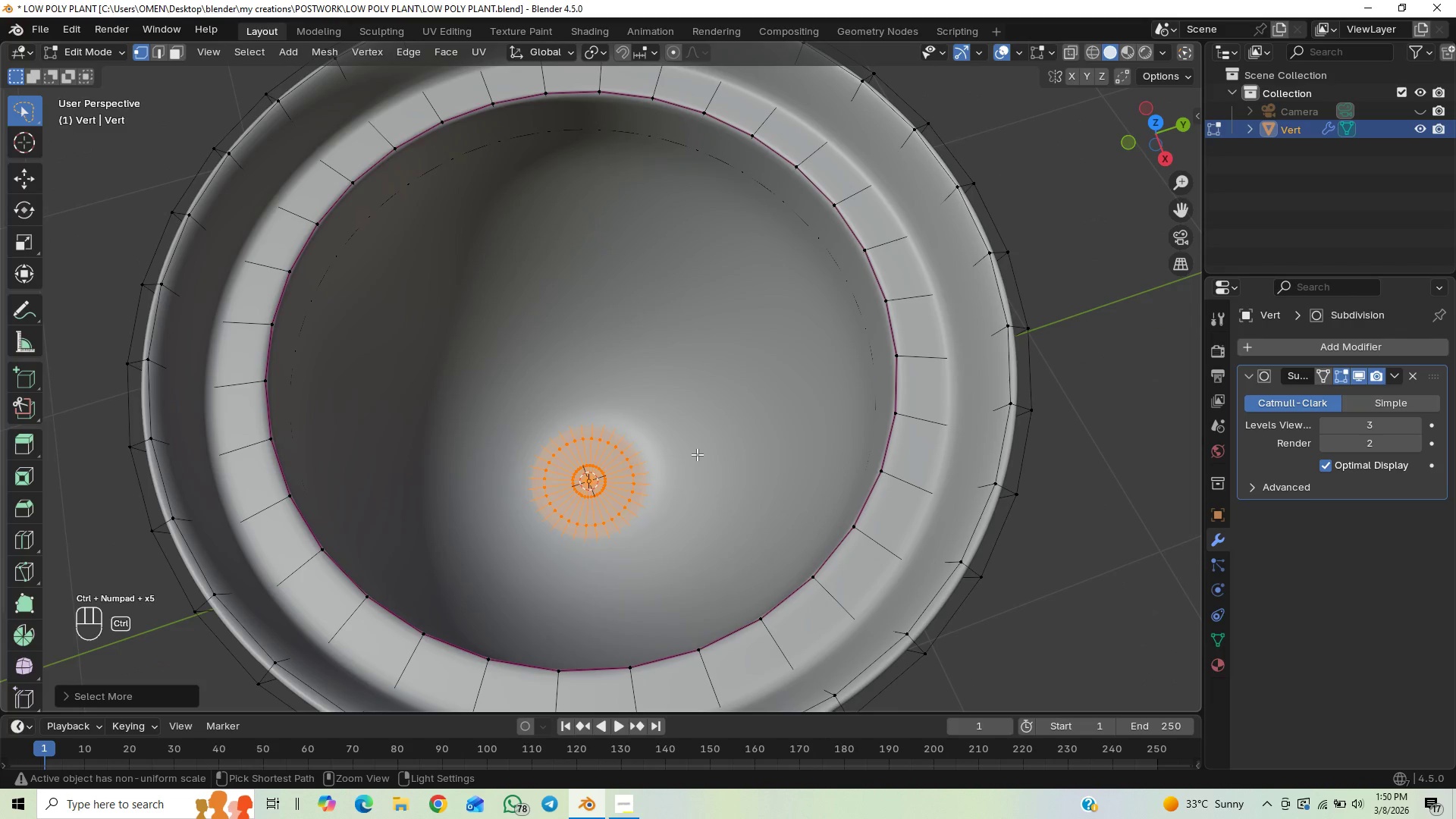 
key(Control+NumpadAdd)
 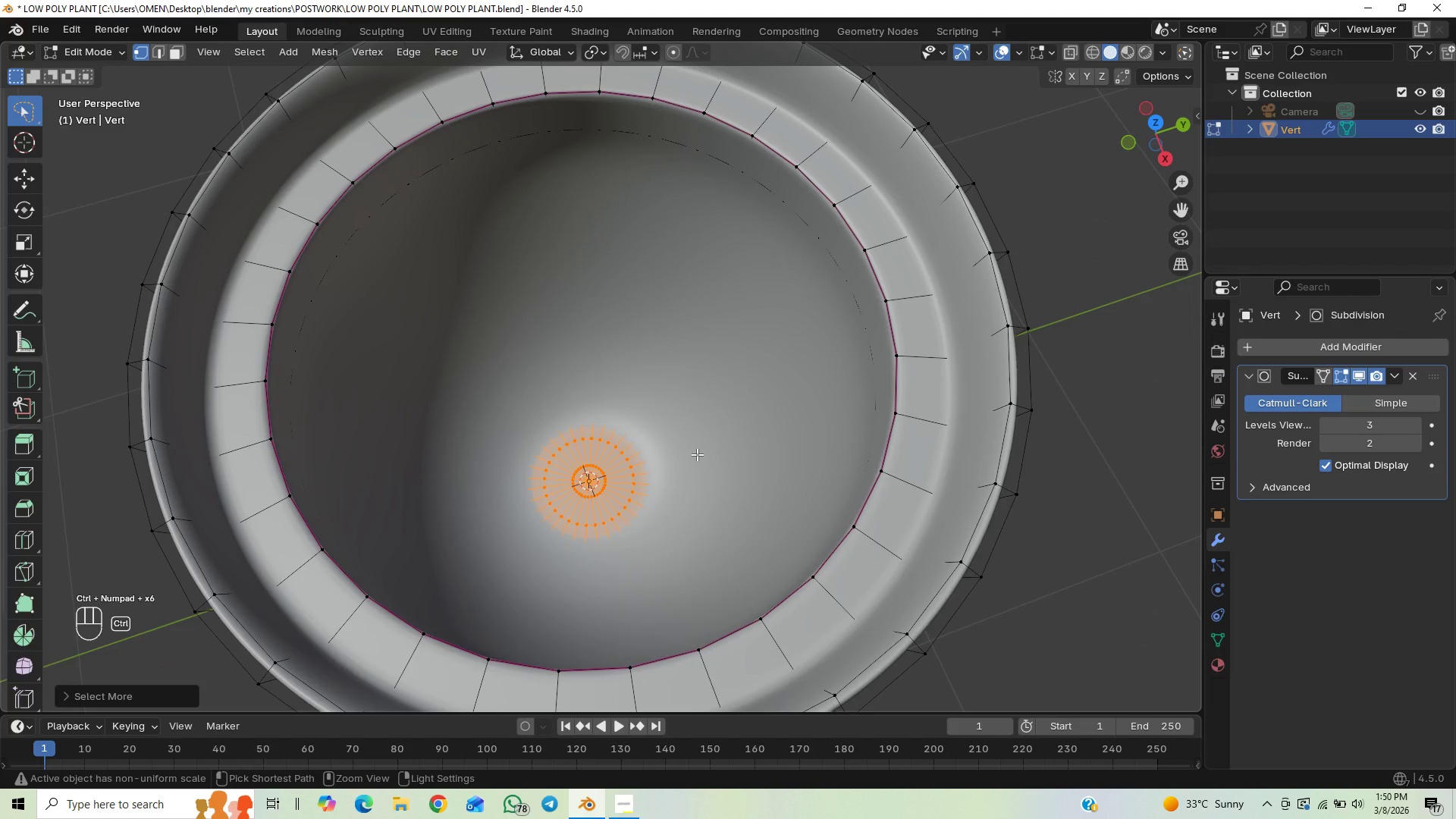 
key(Control+NumpadAdd)
 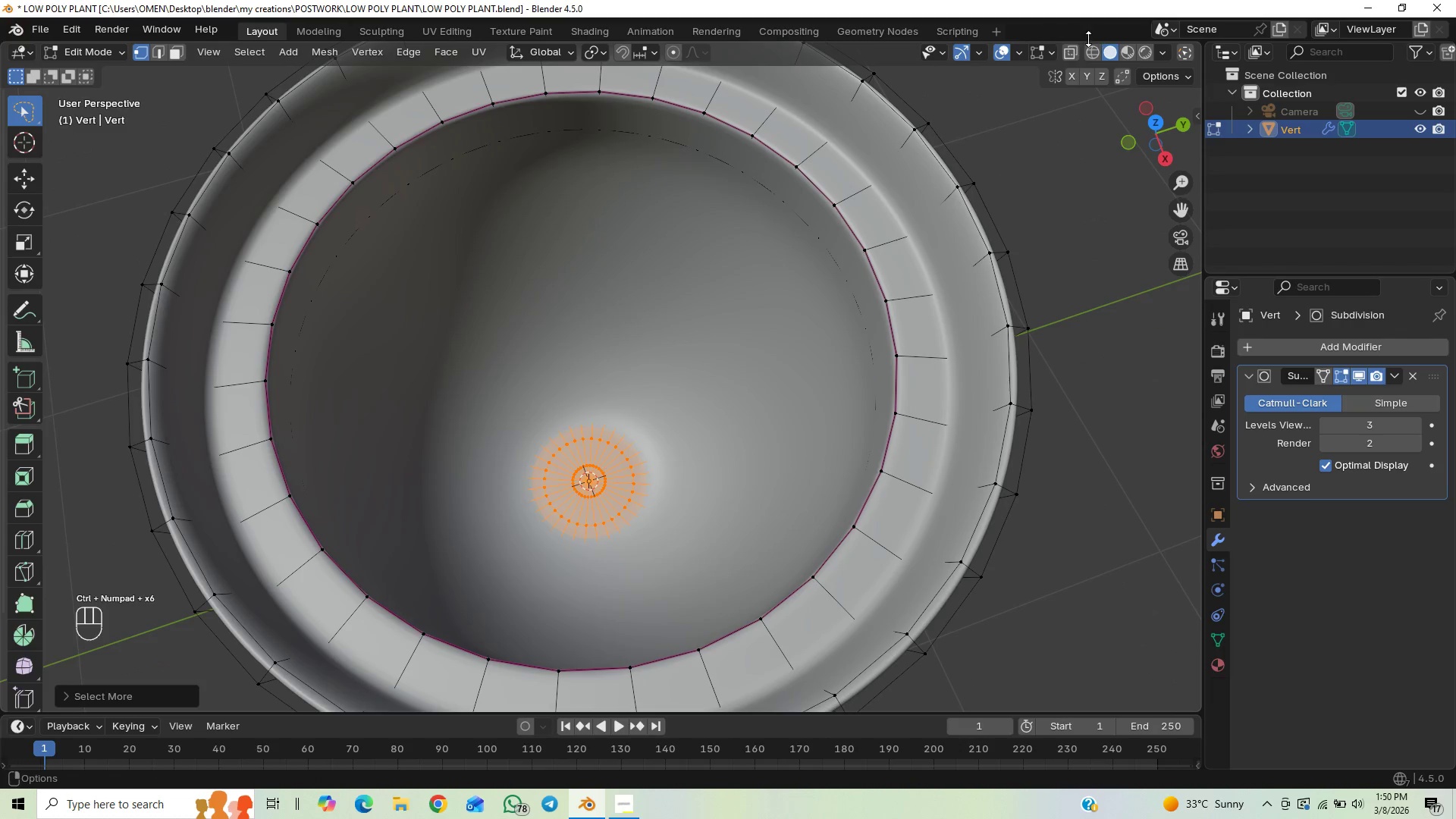 
left_click([1072, 47])
 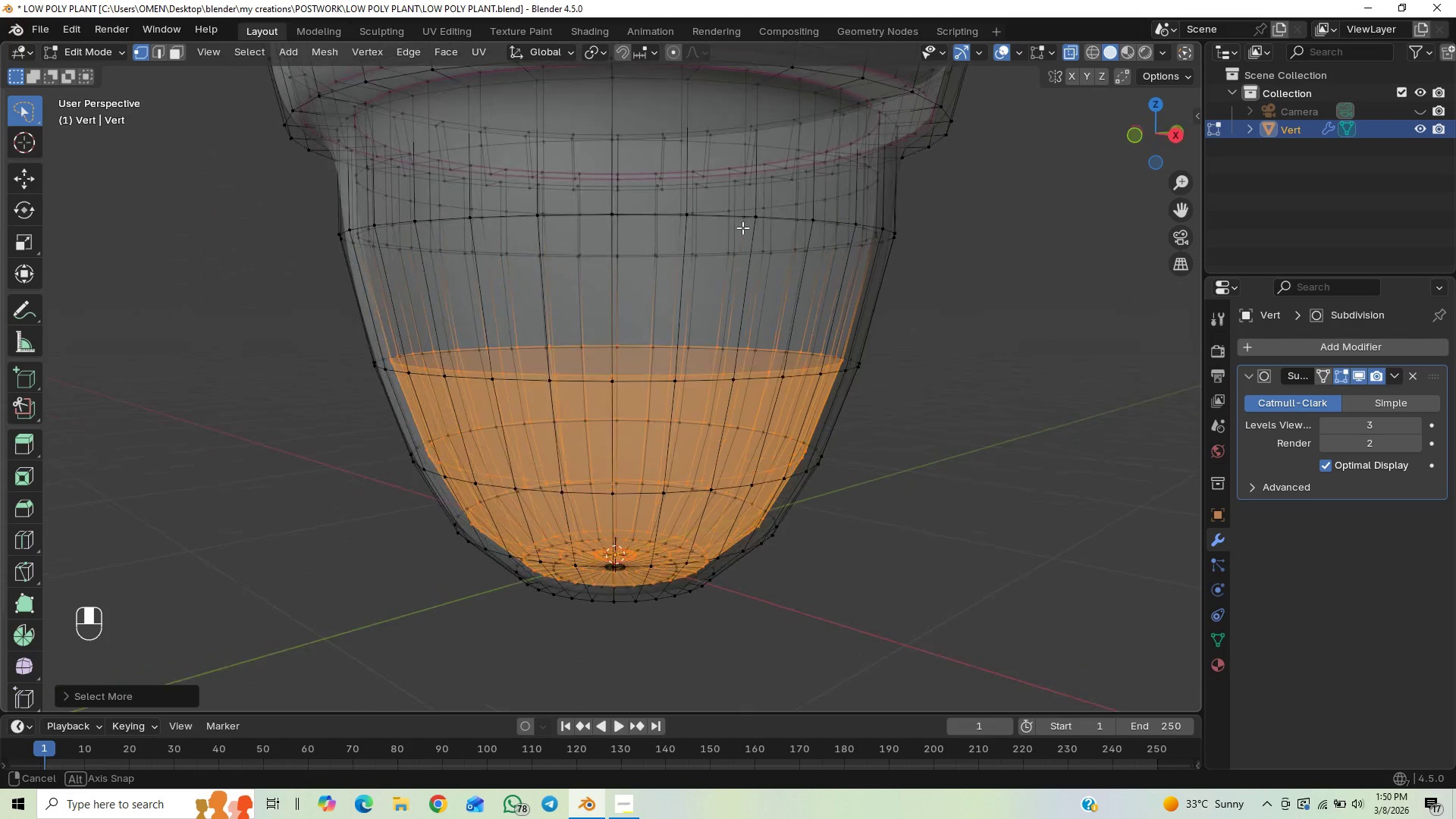 
scroll: coordinate [805, 341], scroll_direction: down, amount: 7.0
 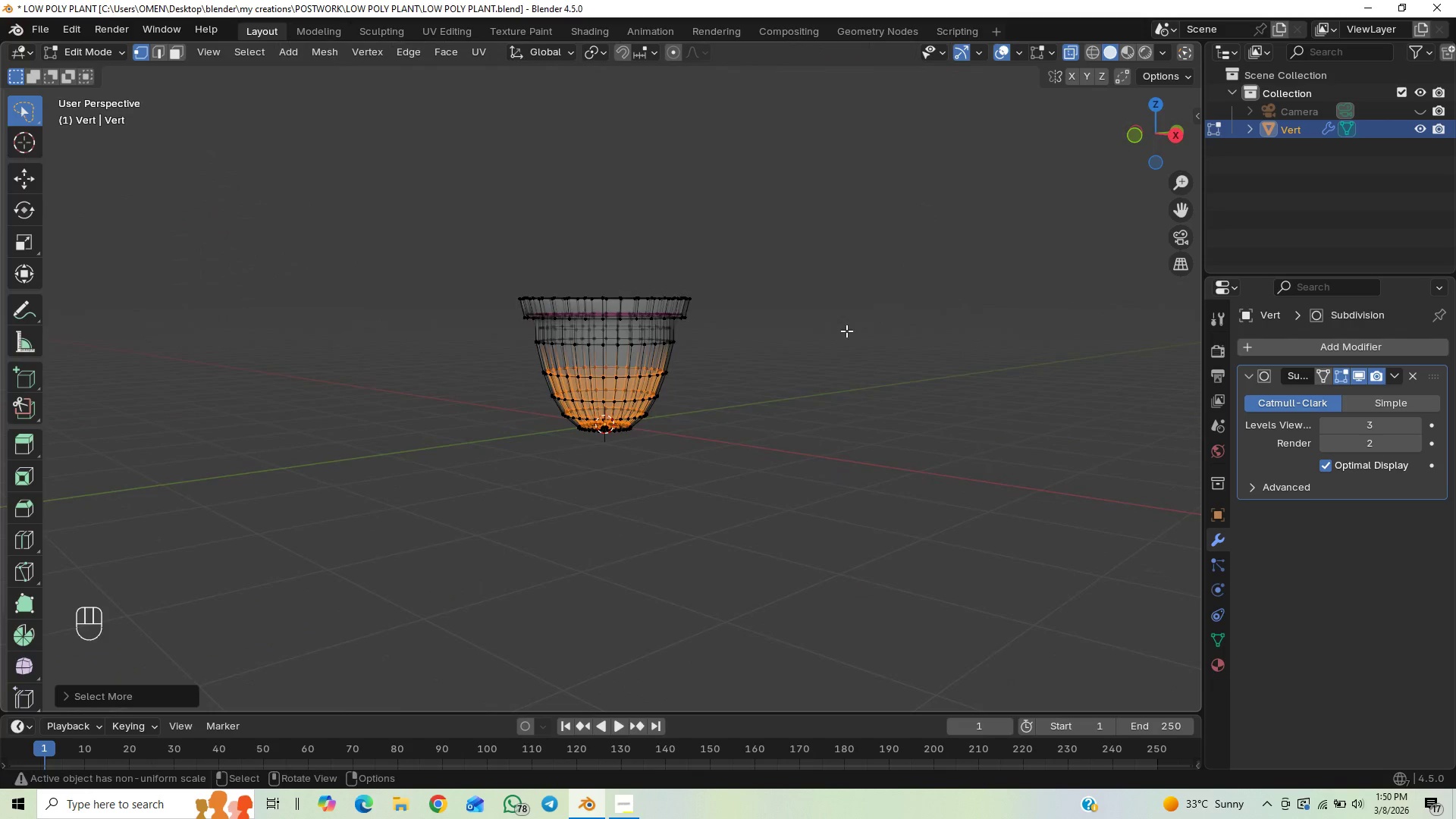 
scroll: coordinate [844, 331], scroll_direction: up, amount: 6.0
 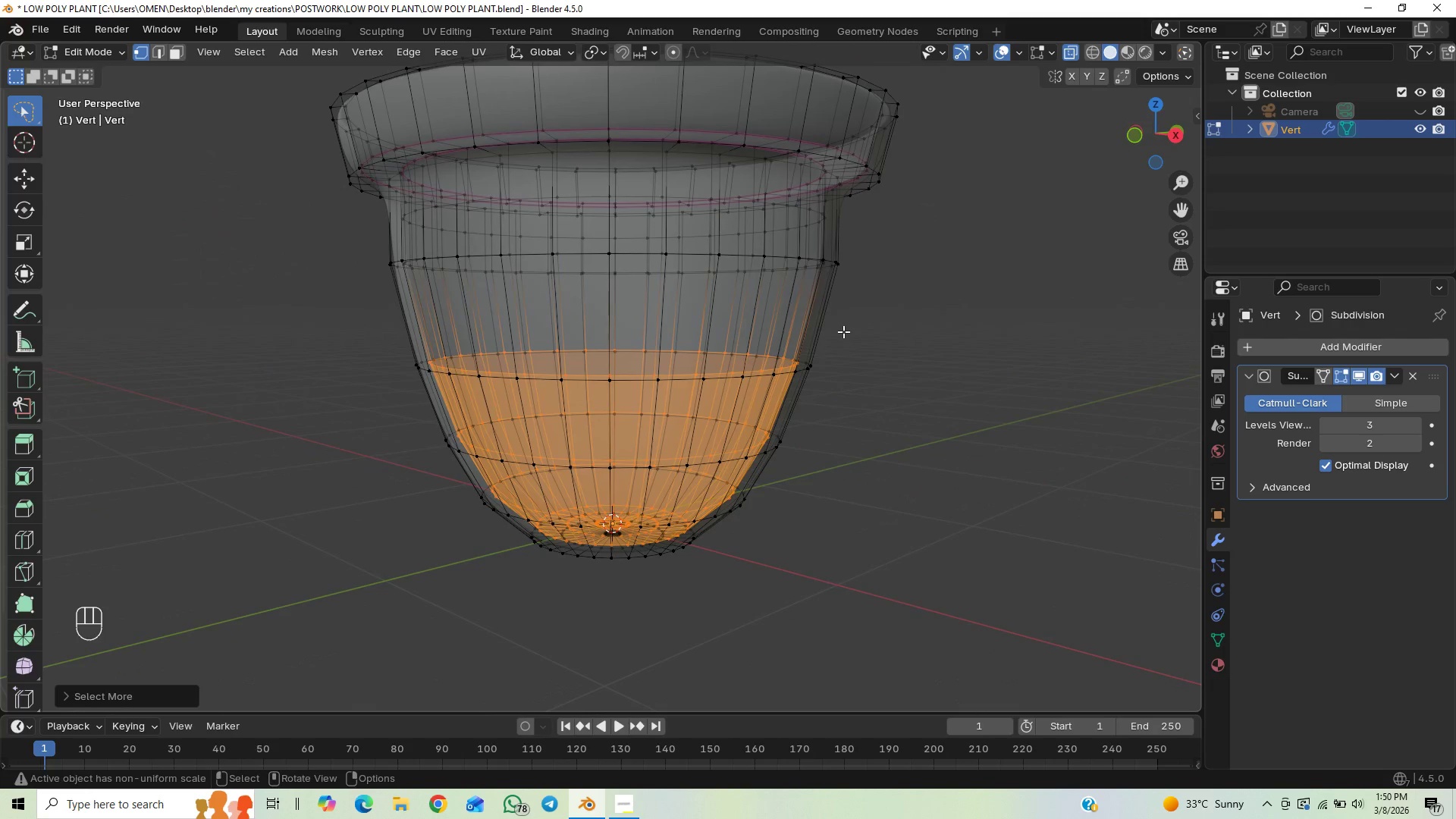 
key(Control+NumpadAdd)
 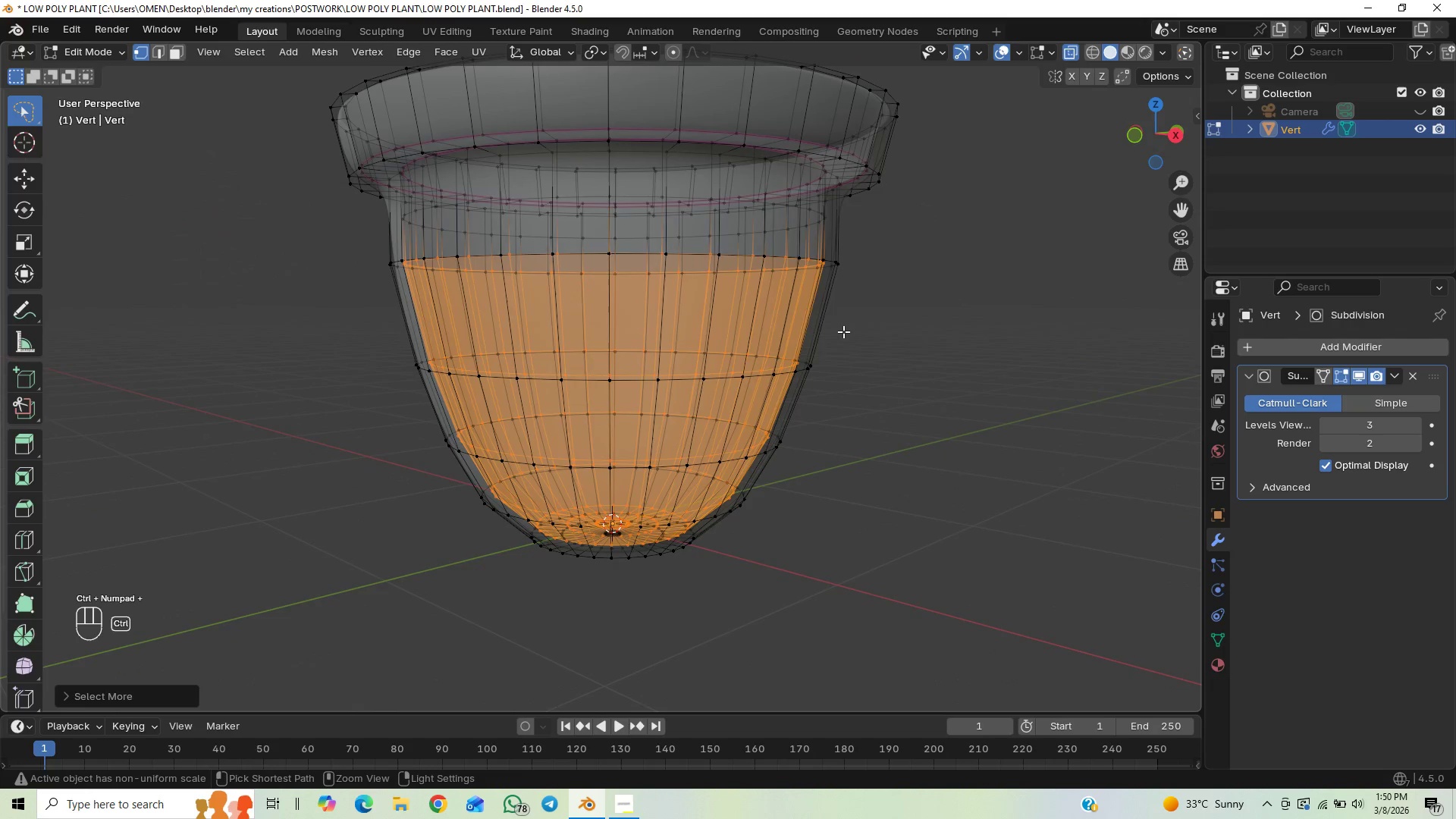 
key(Control+NumpadAdd)
 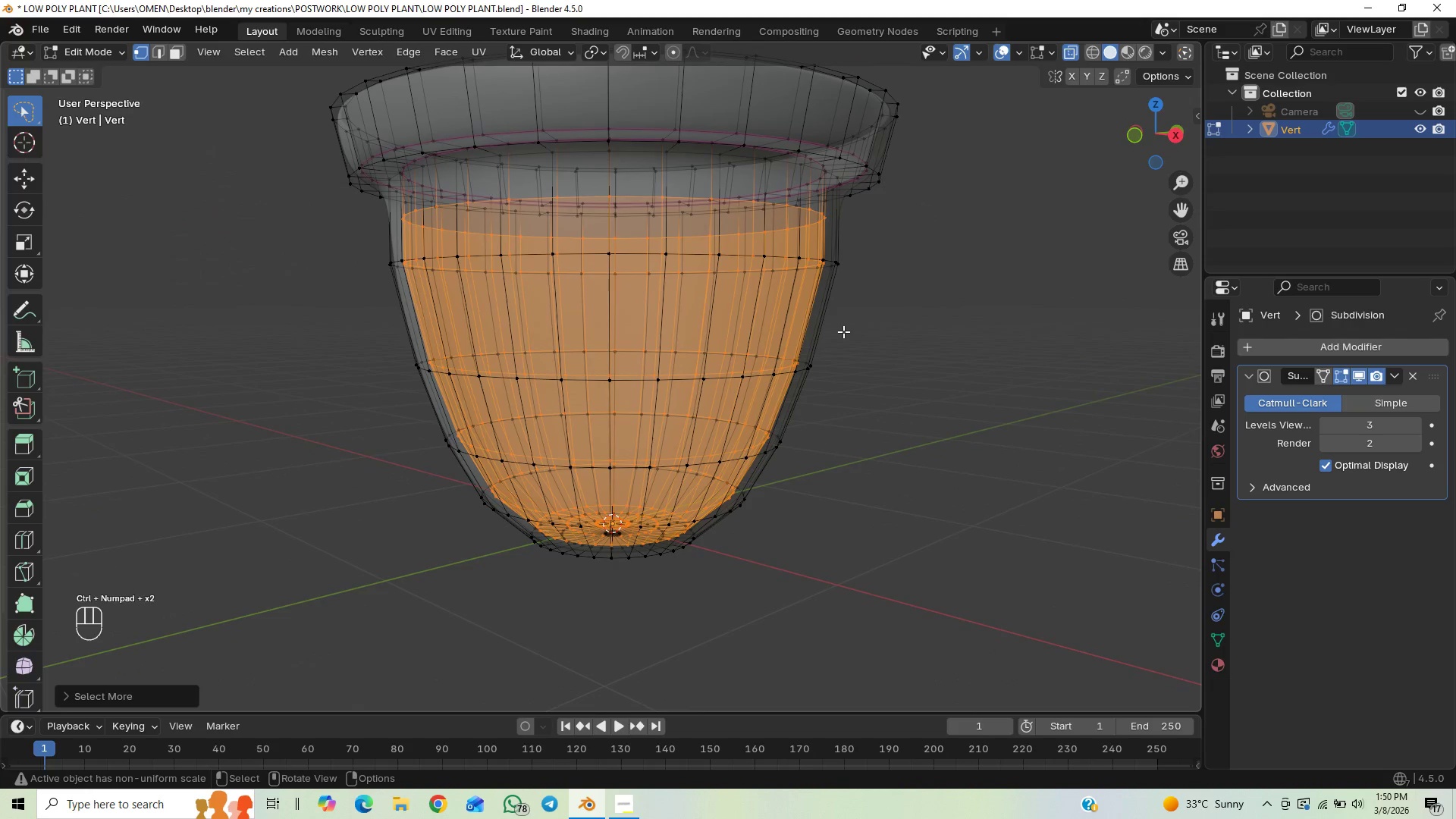 
key(End)
 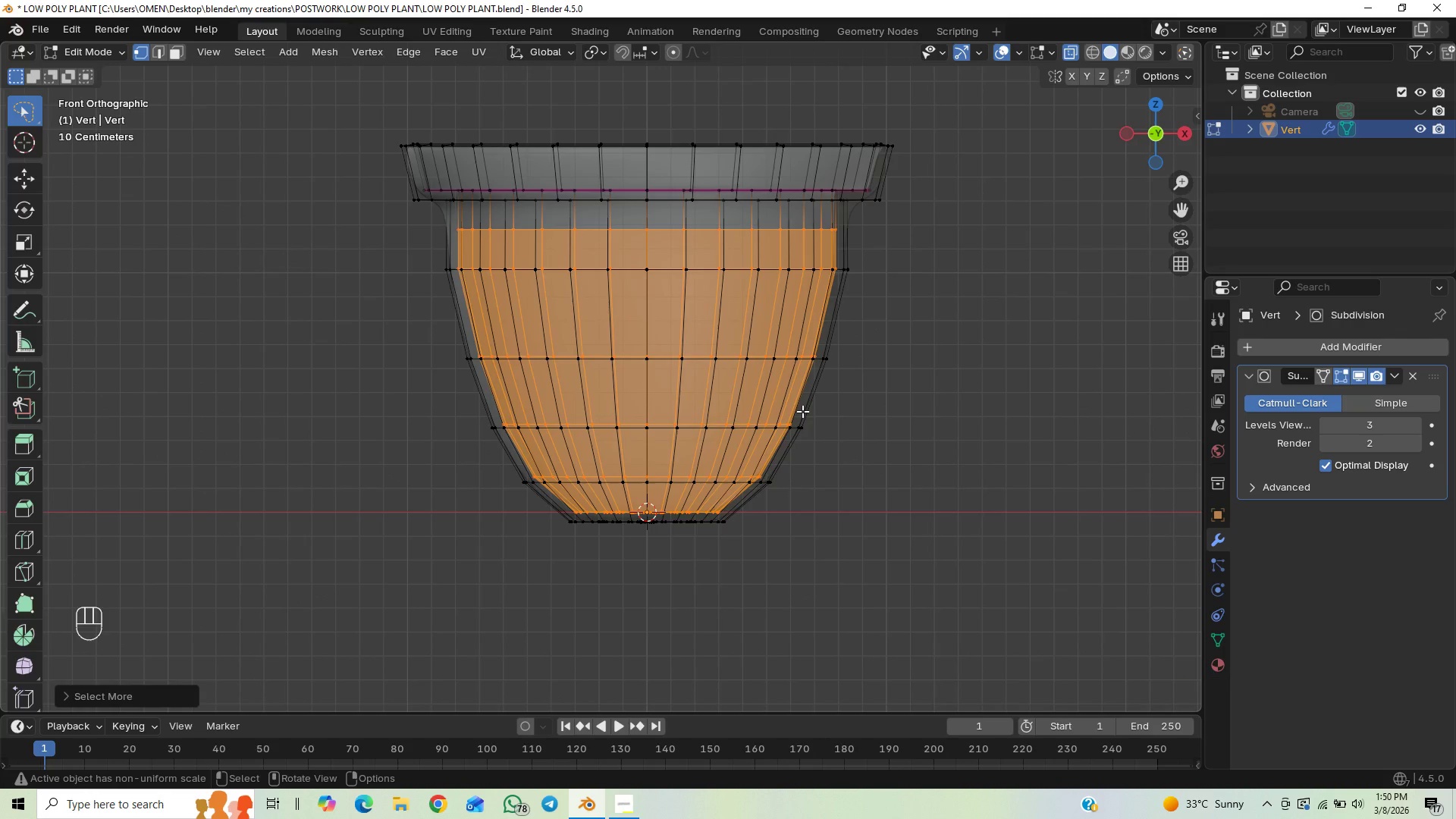 
key(Shift+D)
 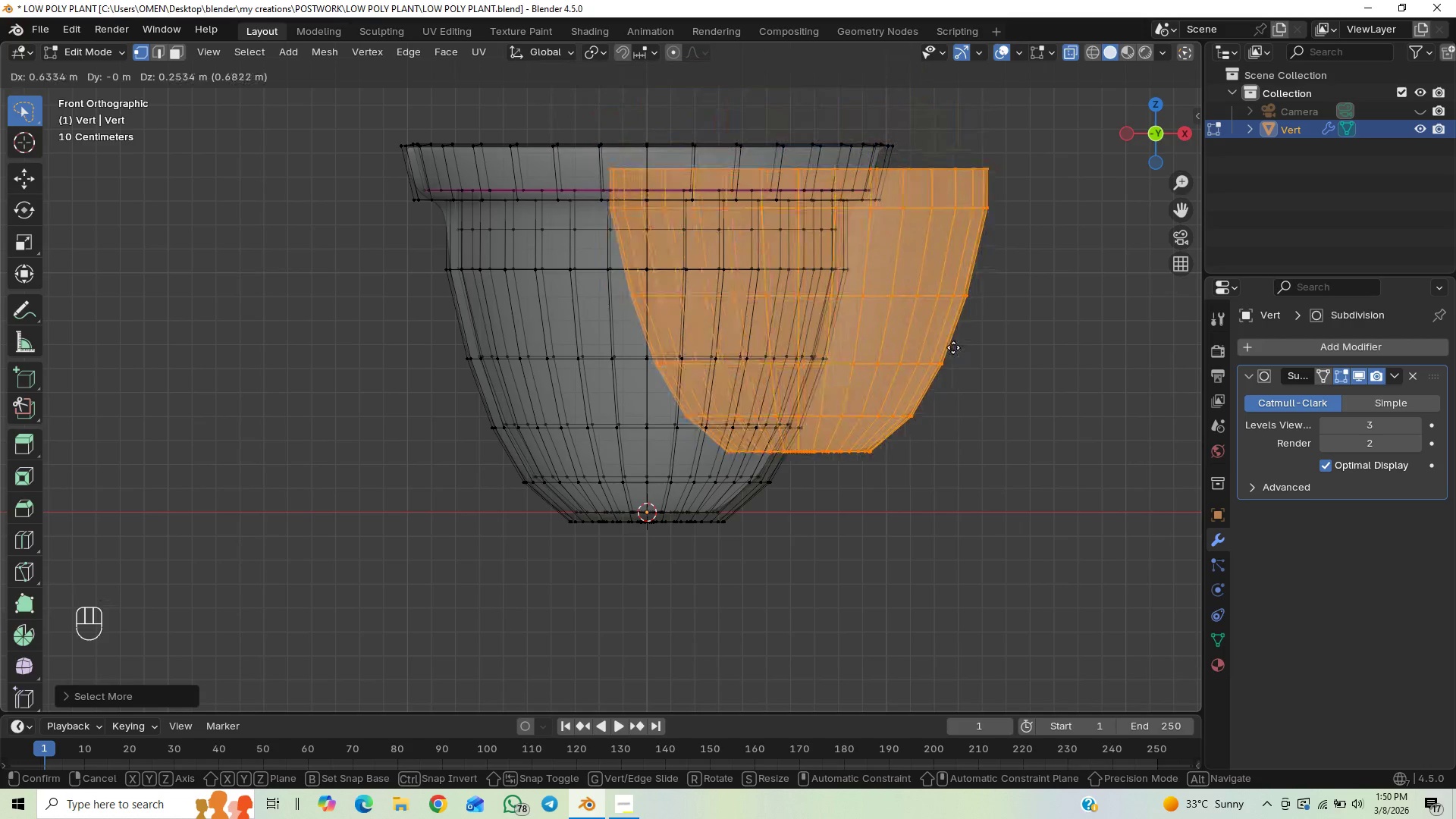 
key(P)
 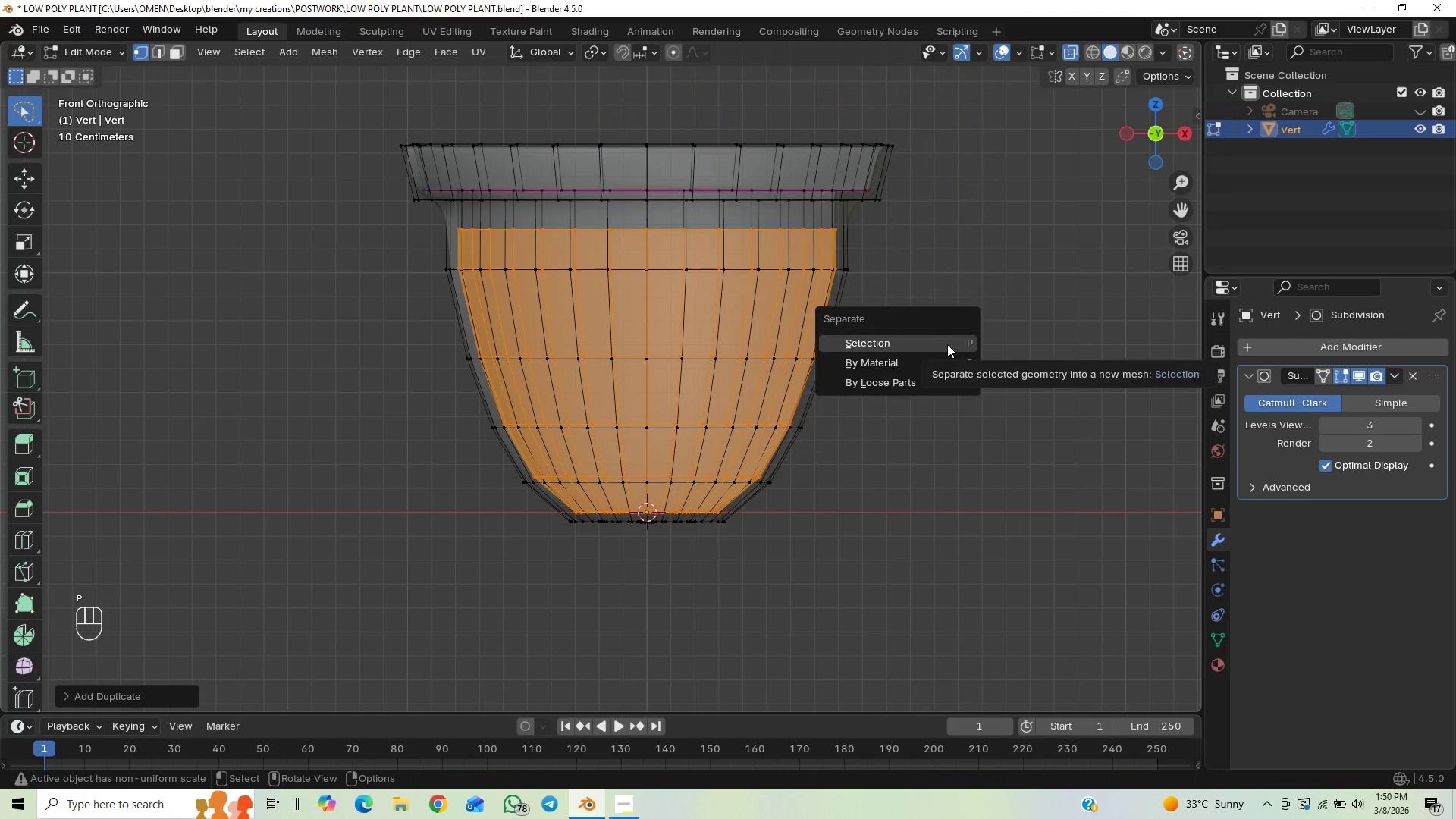 
left_click([947, 344])
 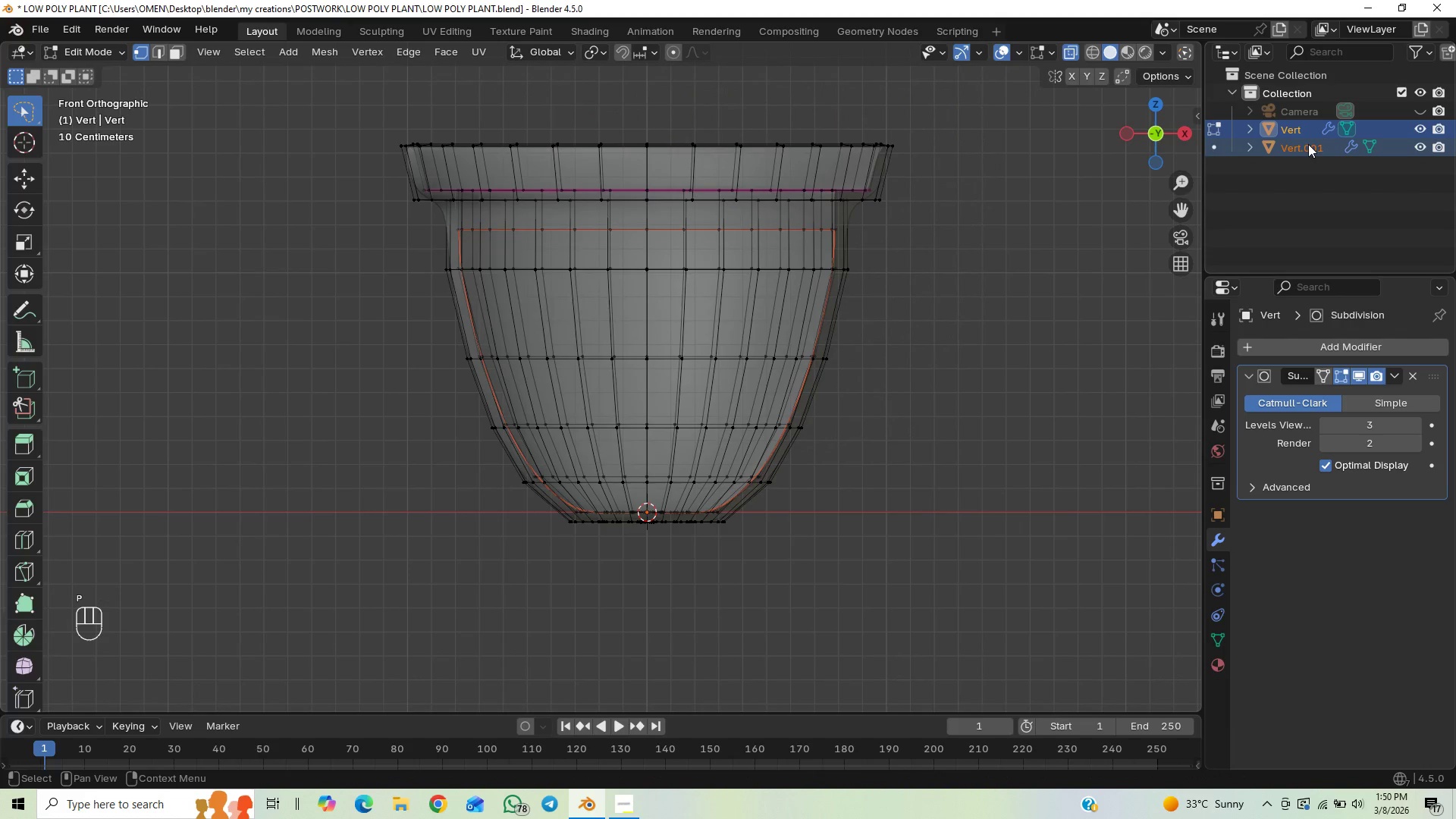 
double_click([1304, 146])
 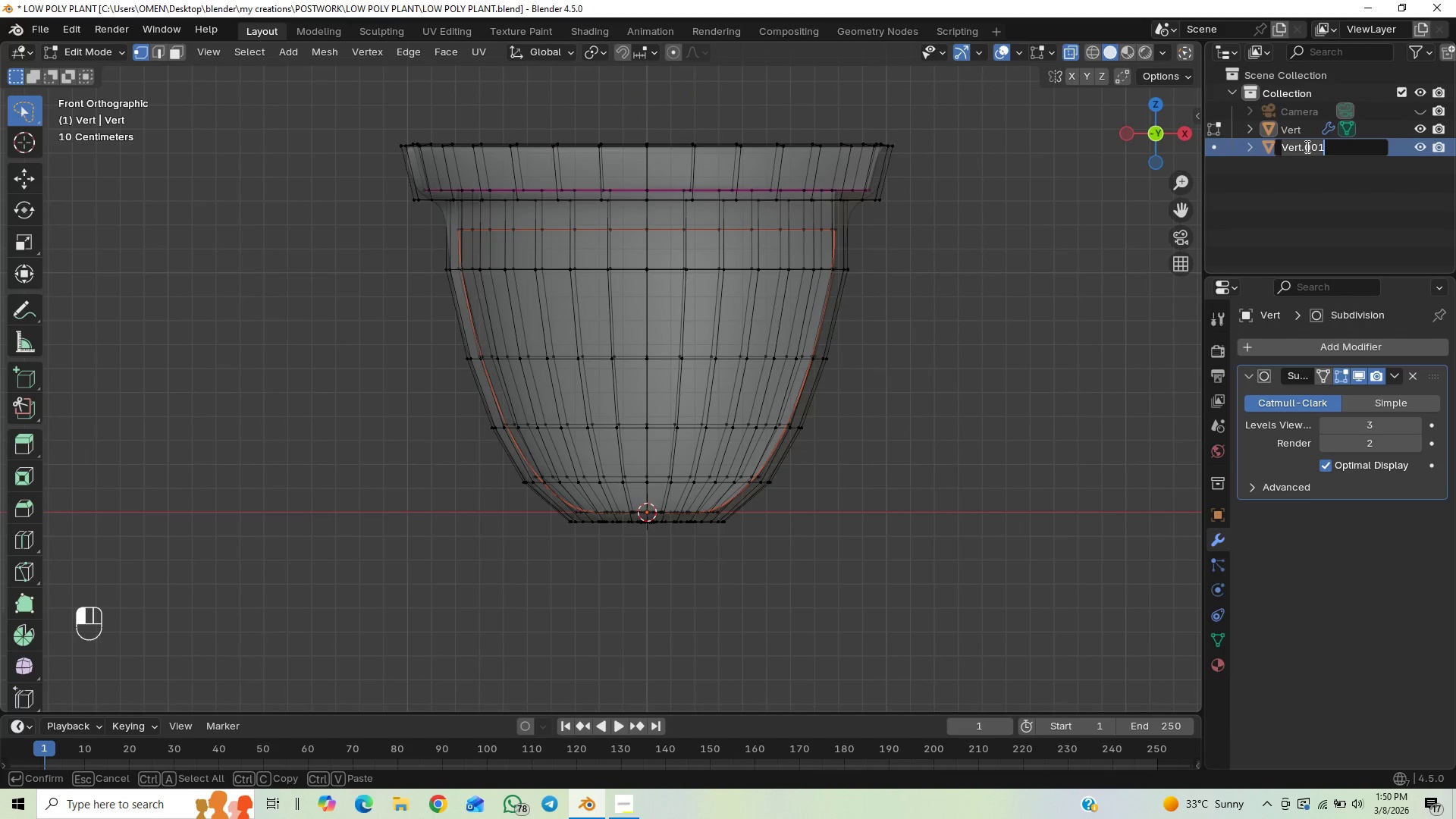 
type(DIRT/SAND)
 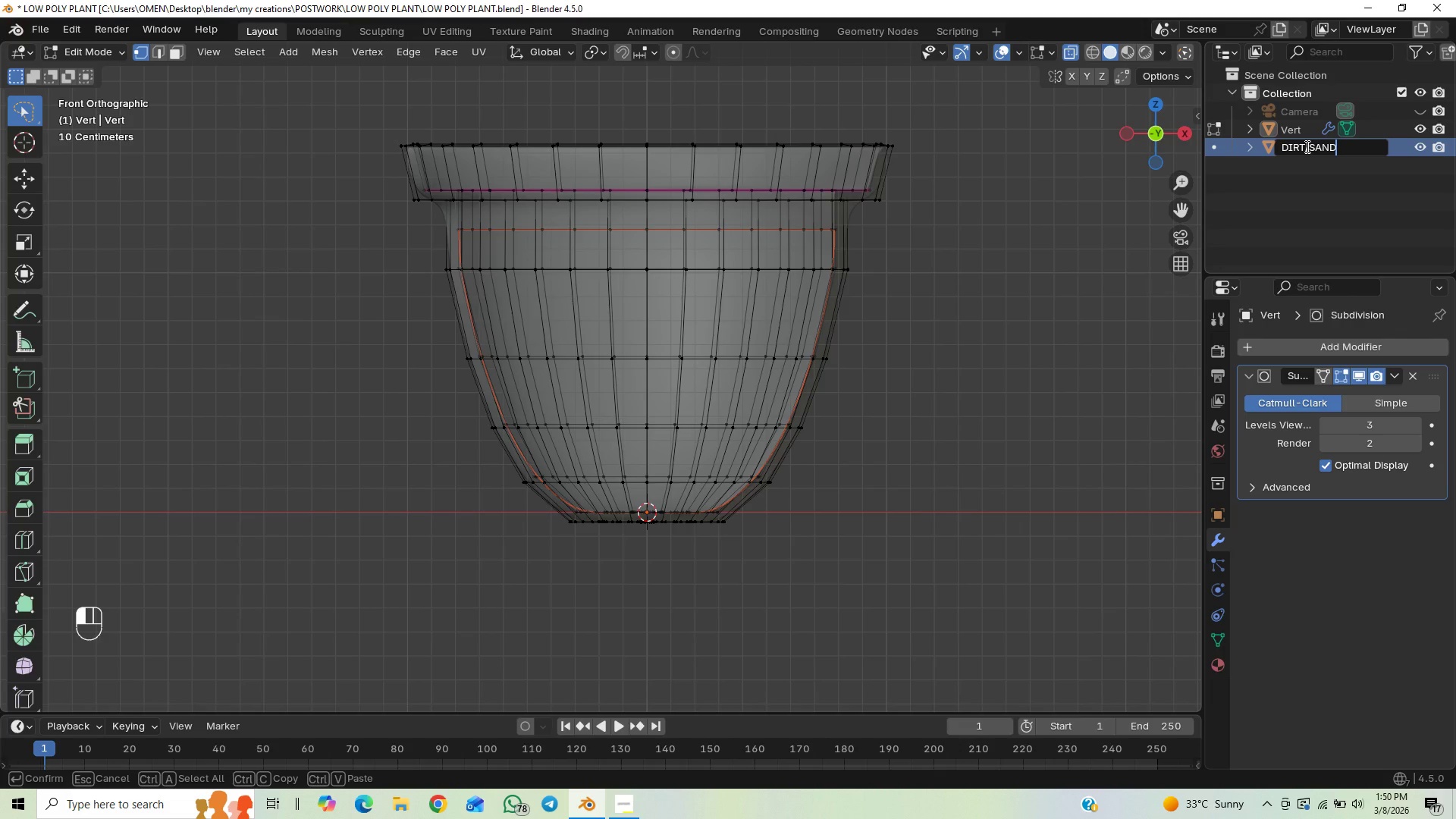 
key(Enter)
 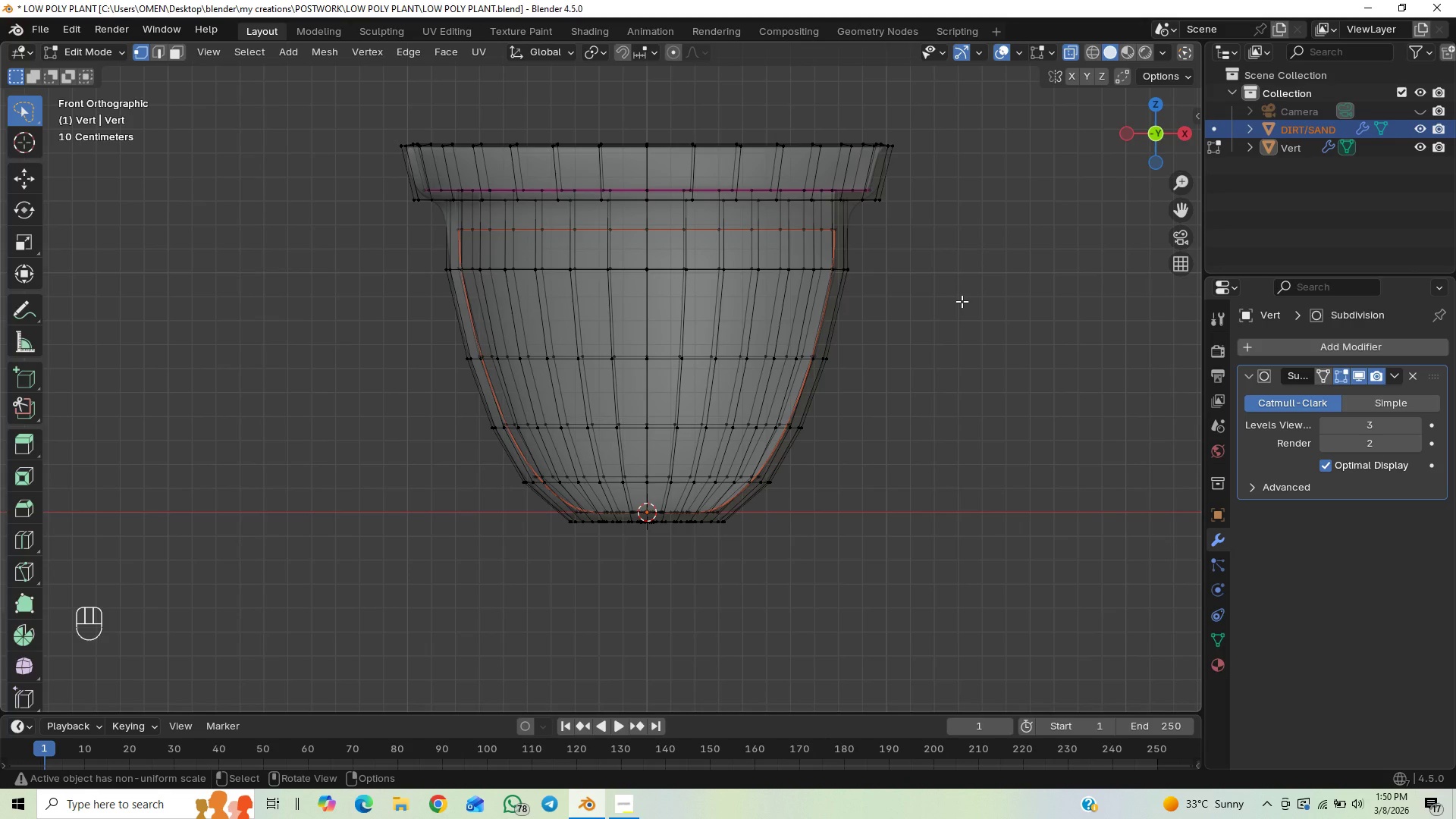 
wait(5.05)
 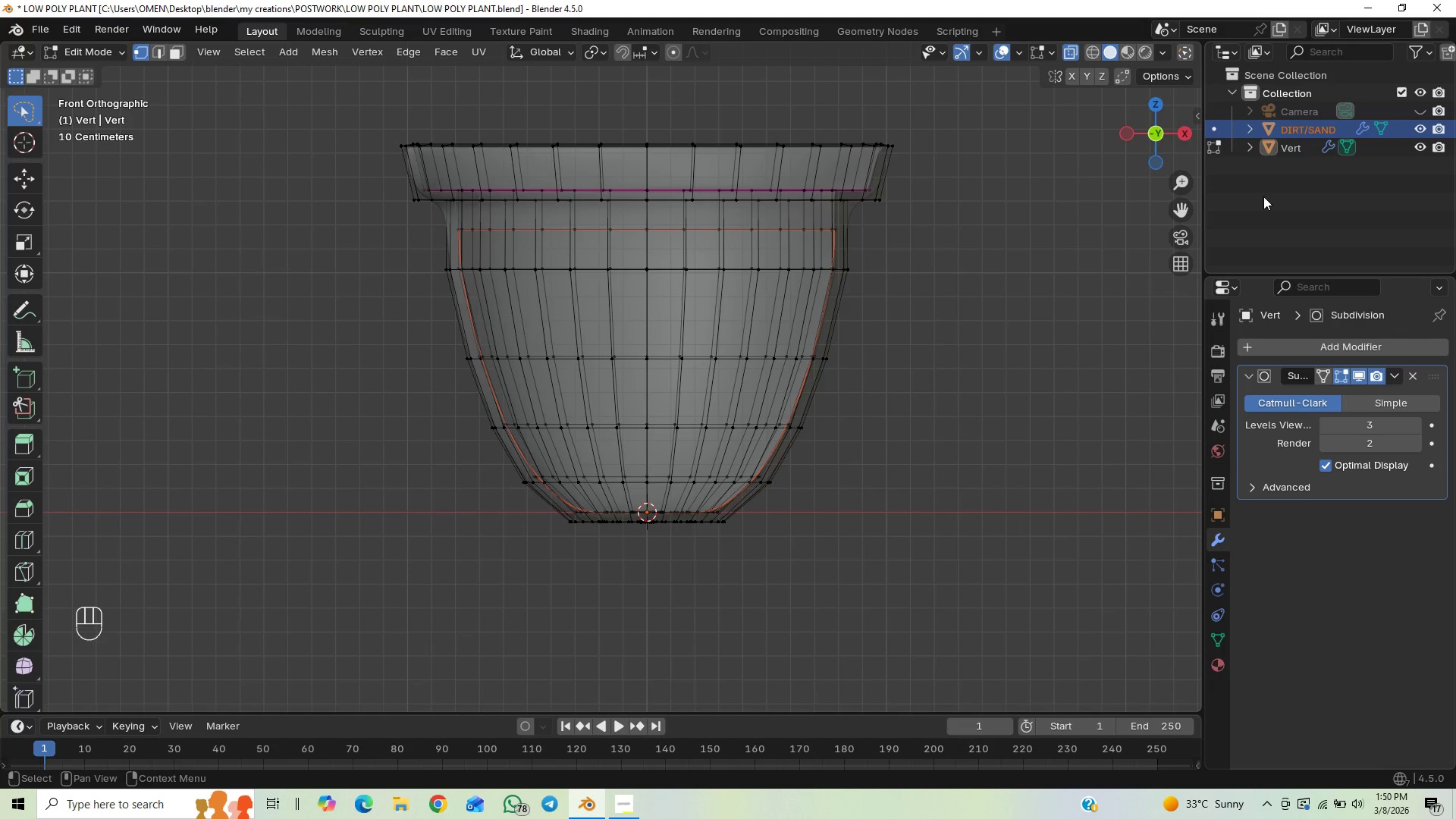 
left_click([1215, 130])
 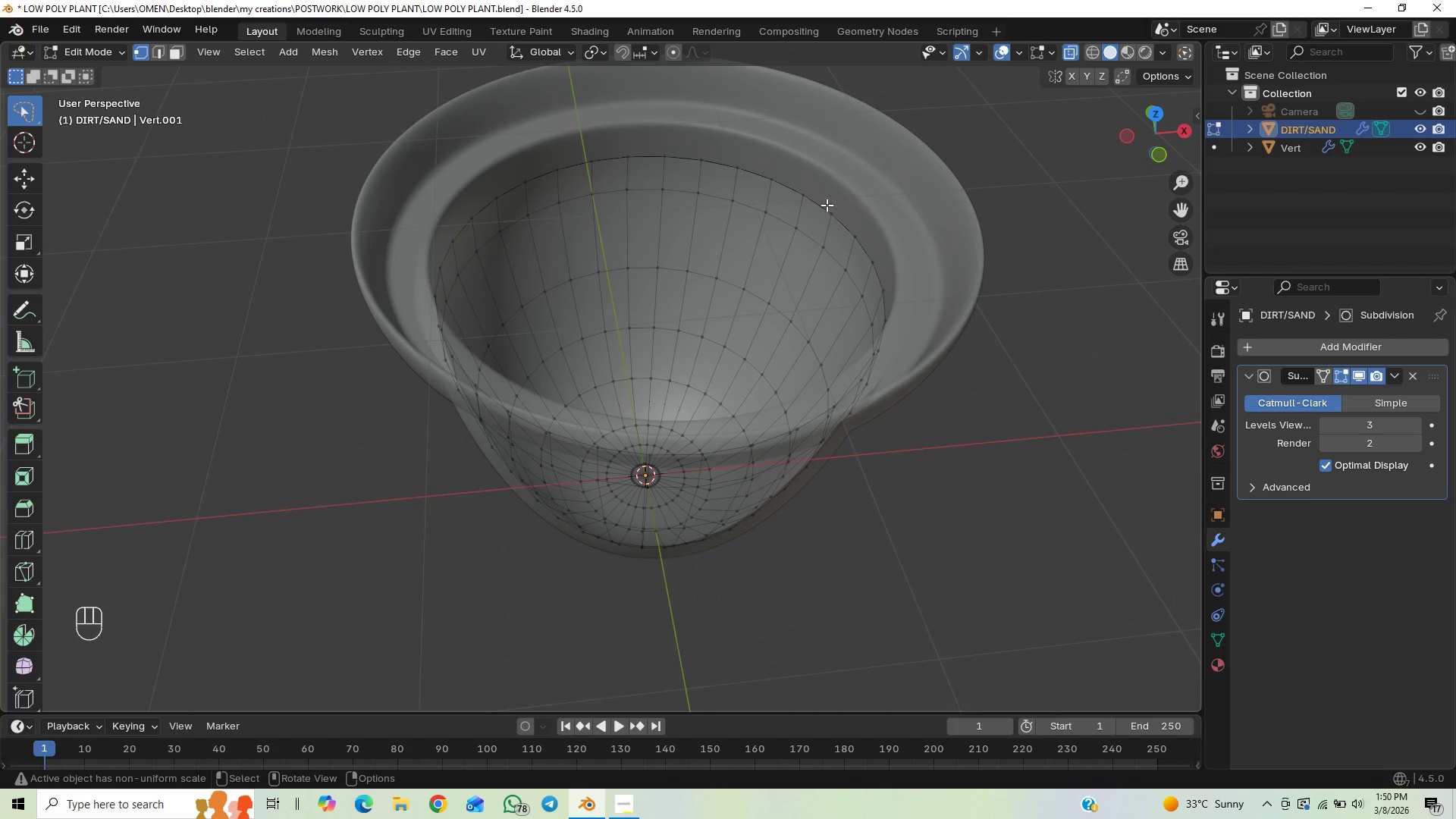 
wait(7.86)
 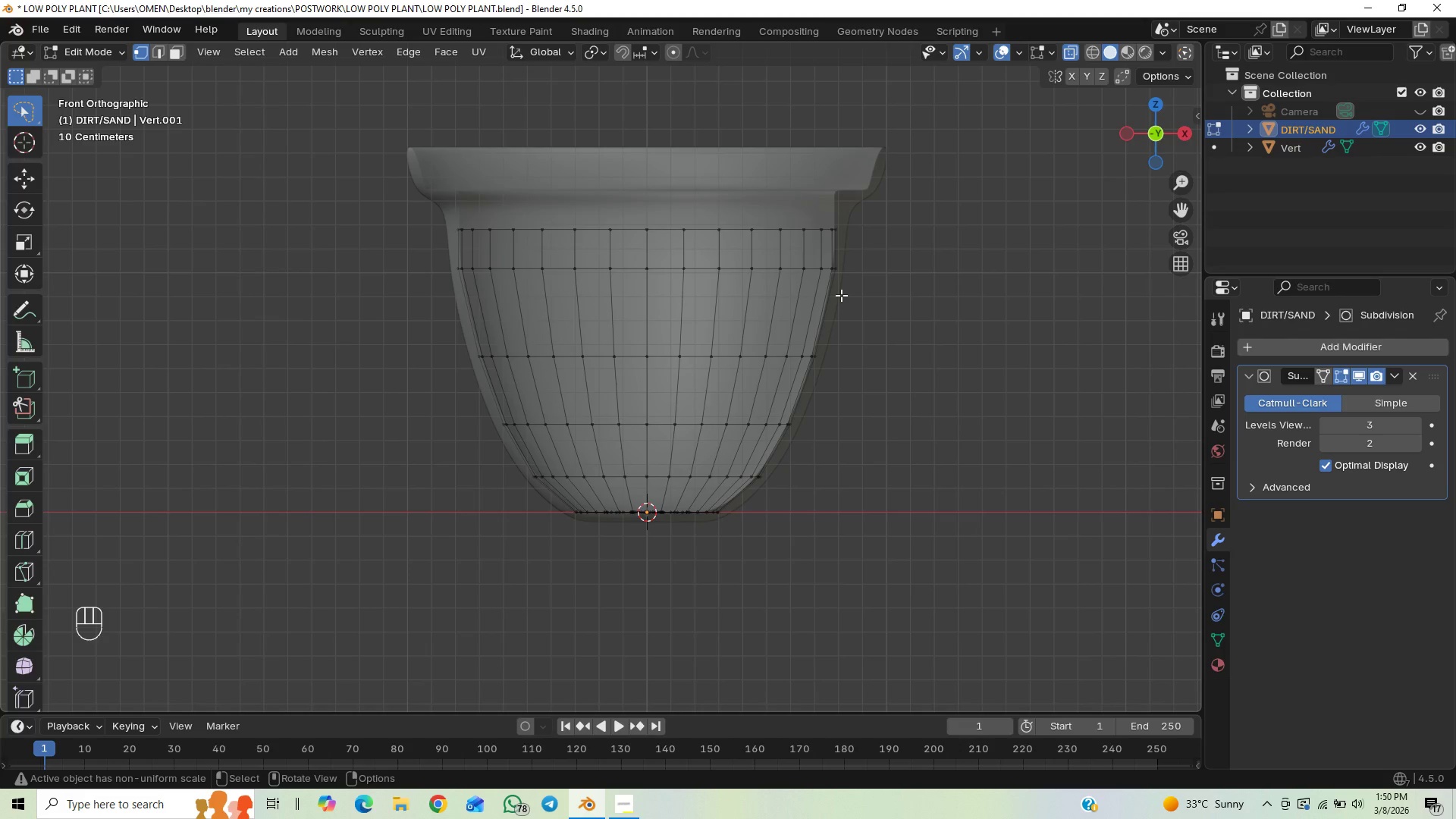 
key(2)
 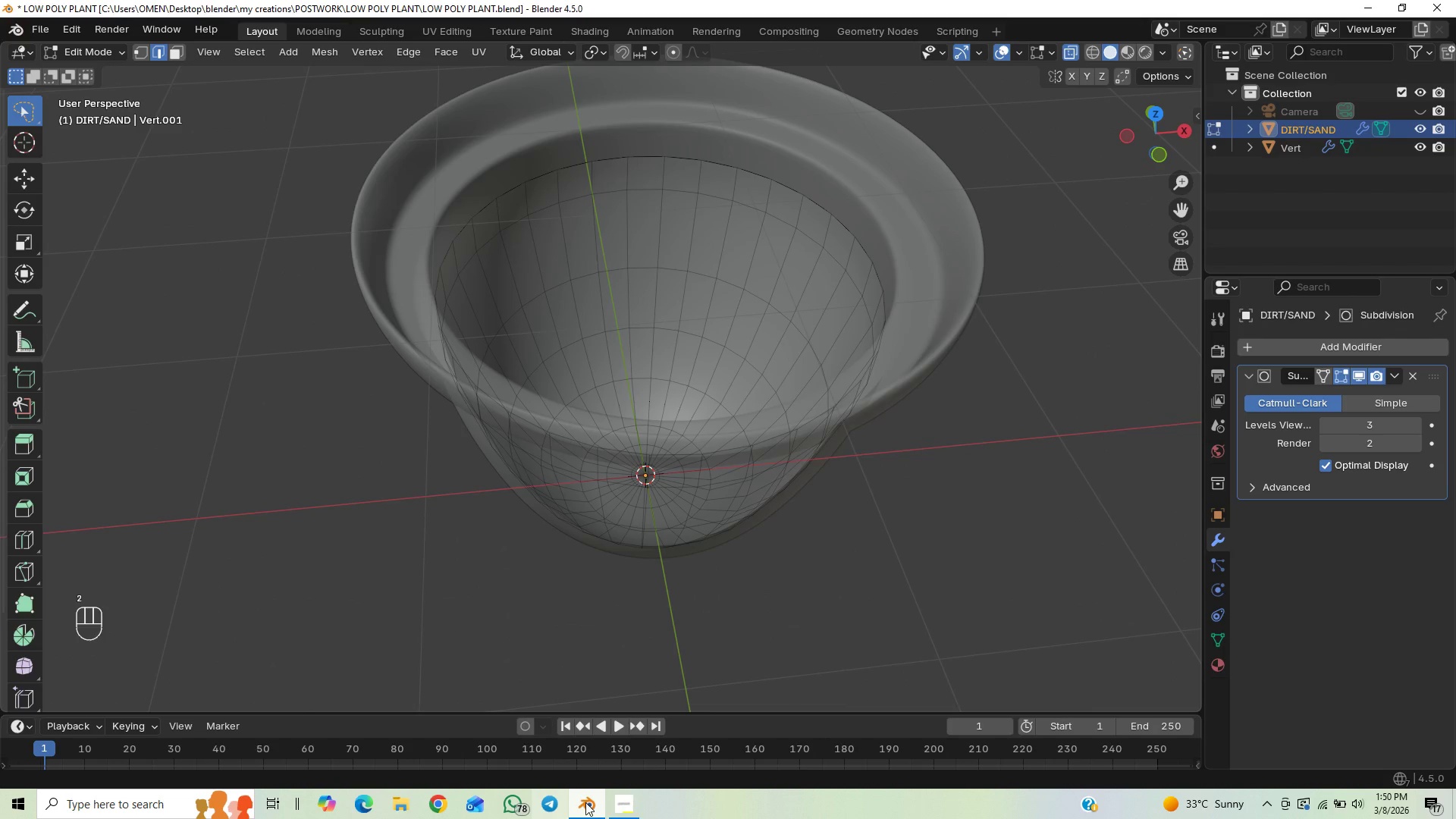 
left_click([622, 804])